 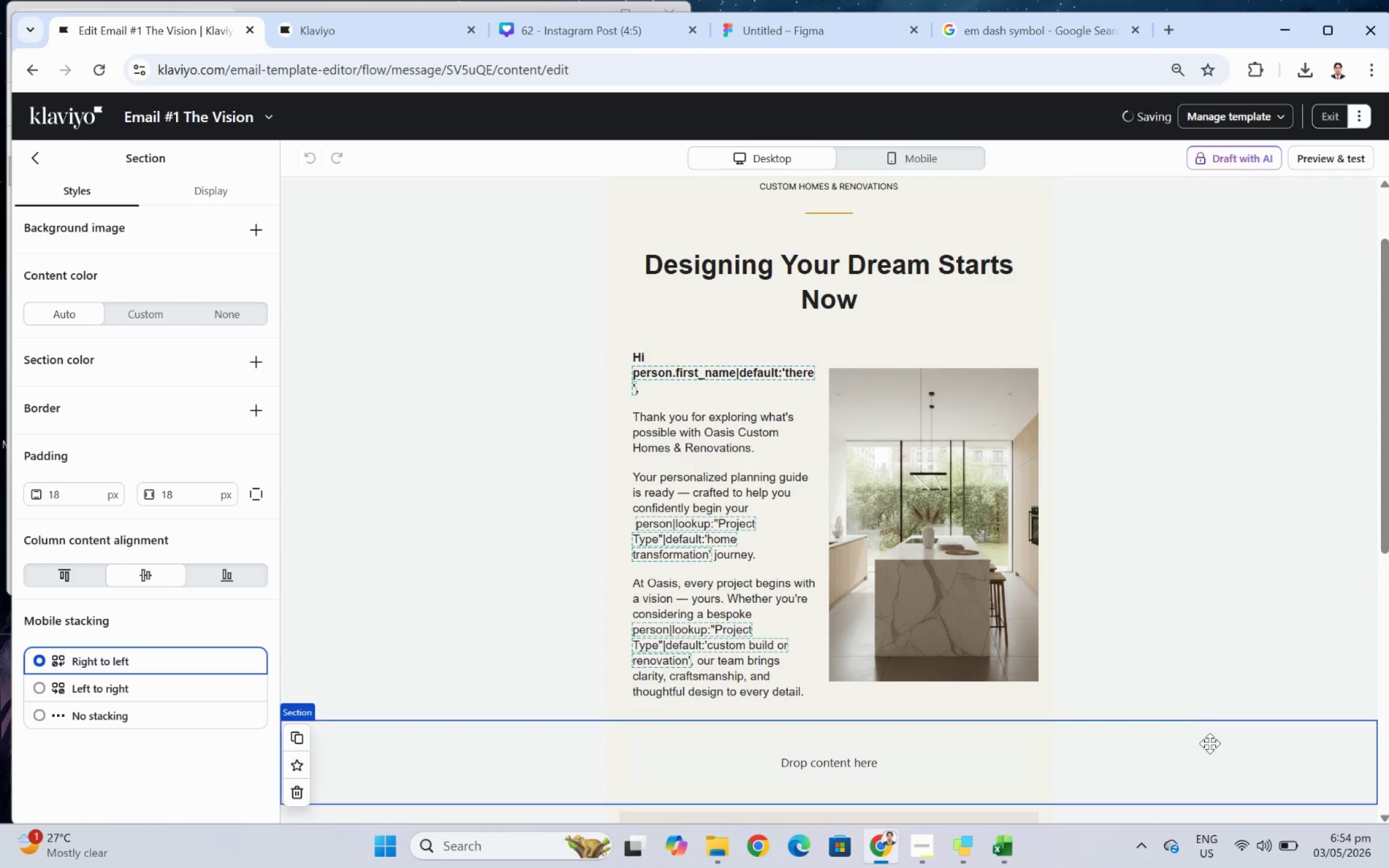 
scroll: coordinate [1196, 706], scroll_direction: down, amount: 4.0
 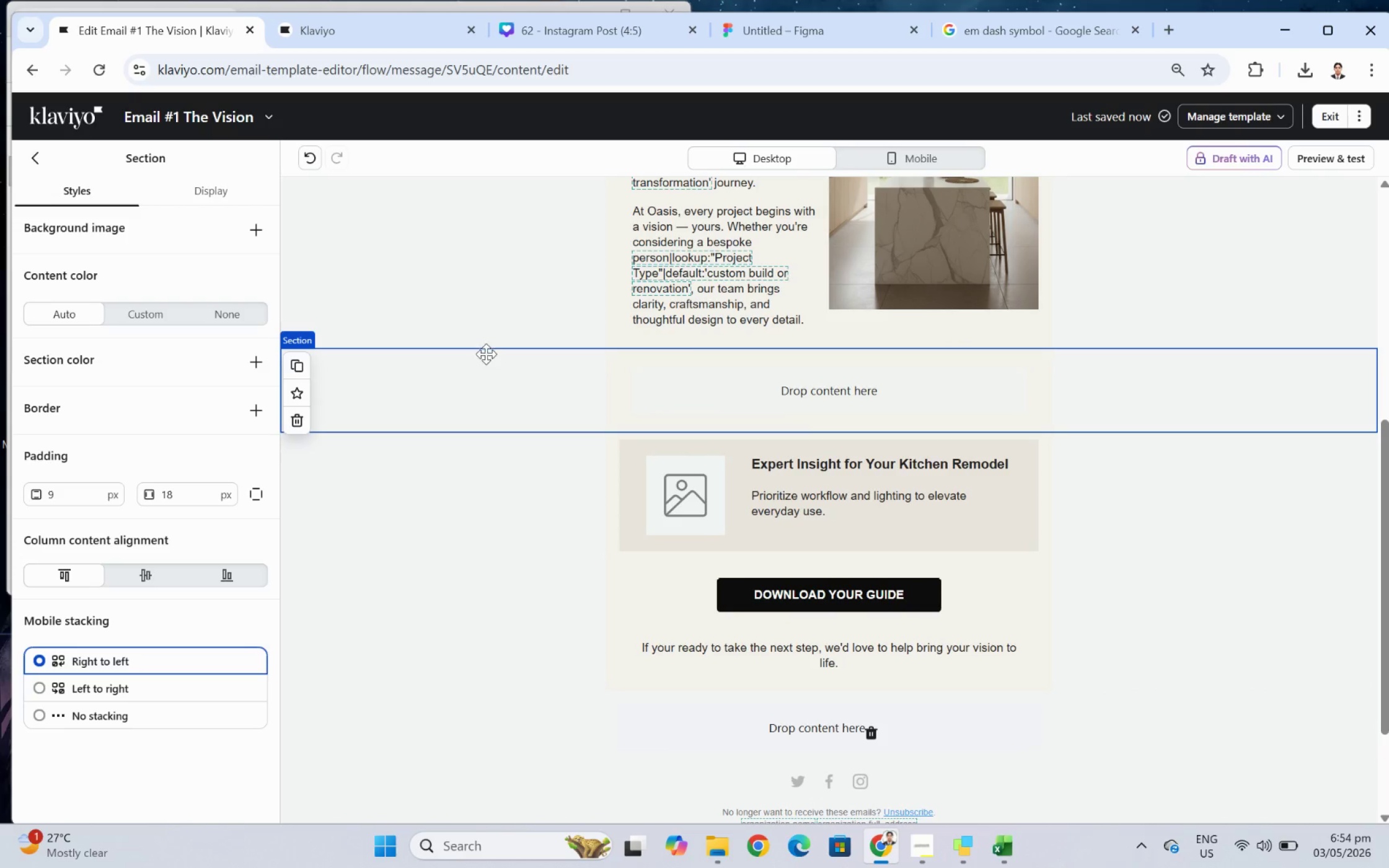 
left_click([492, 376])
 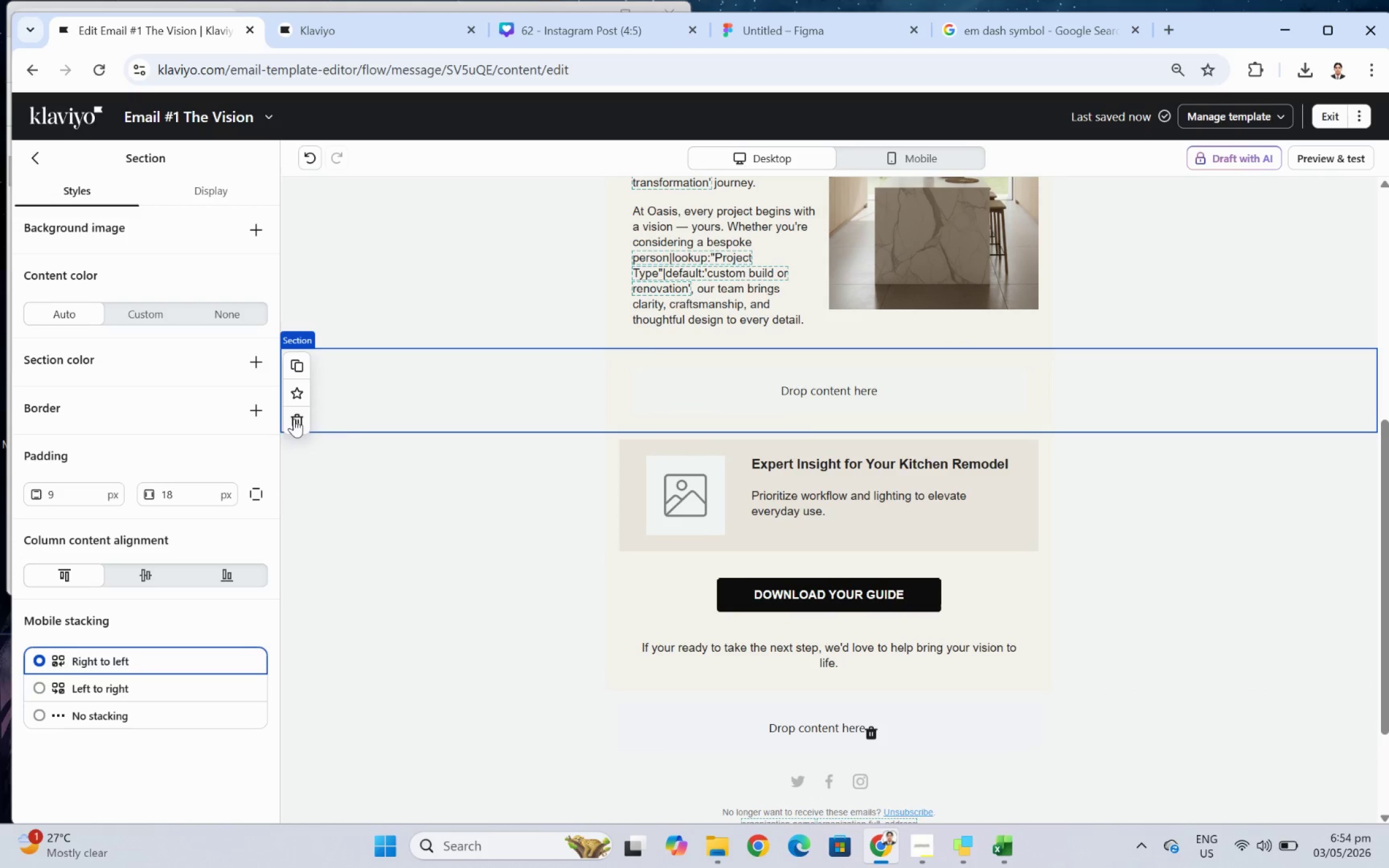 
left_click([291, 419])
 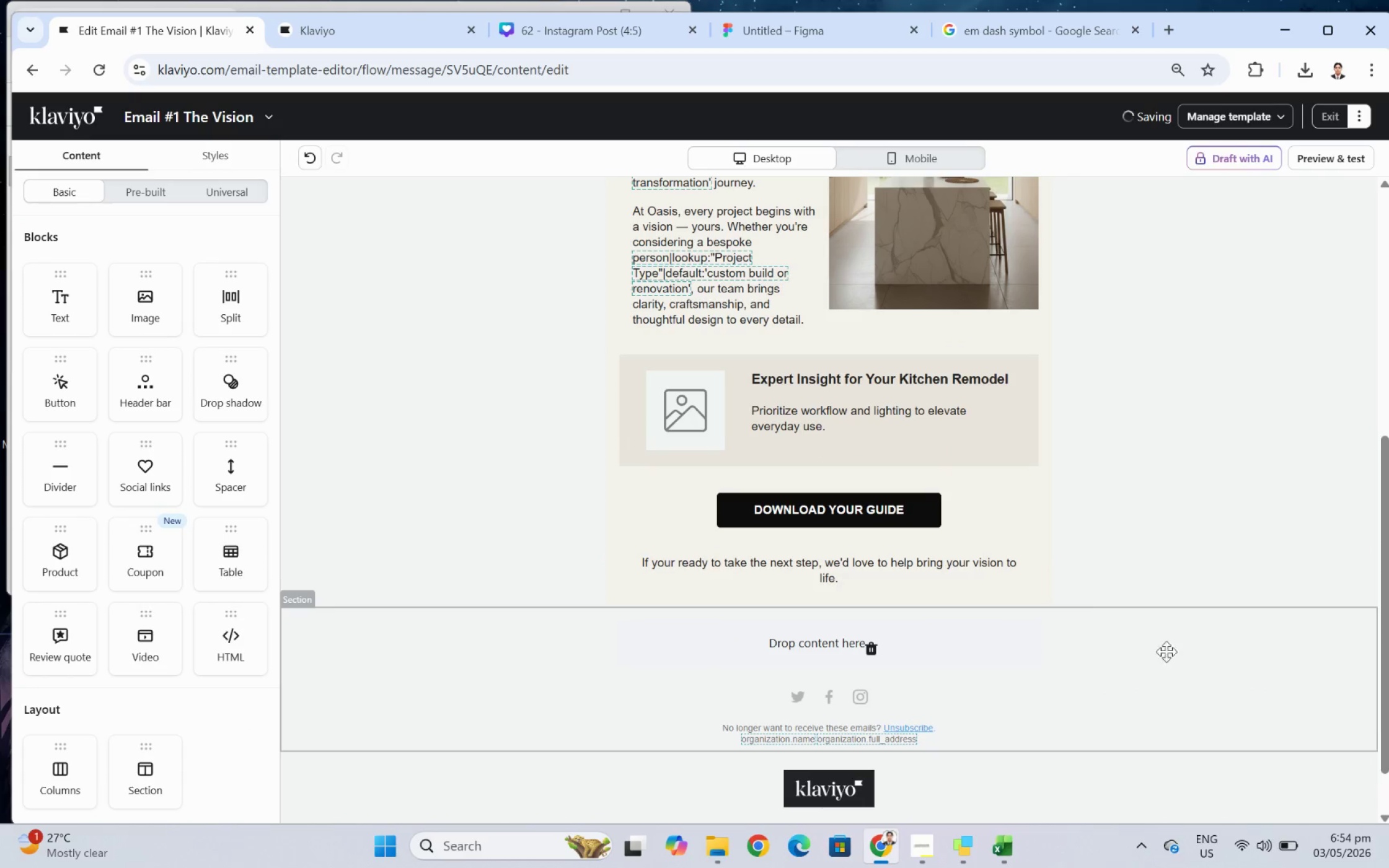 
scroll: coordinate [1183, 650], scroll_direction: up, amount: 5.0
 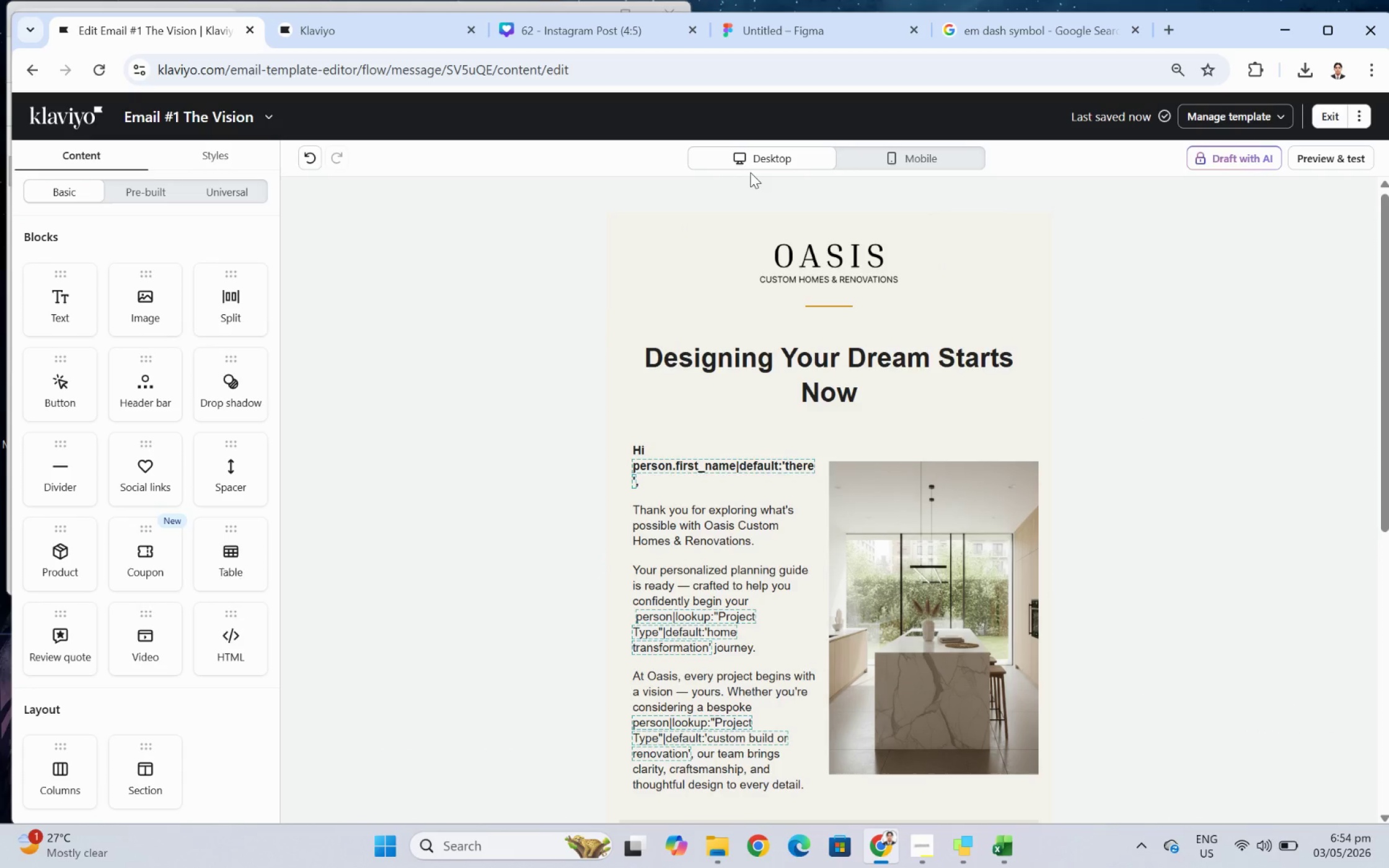 
scroll: coordinate [764, 184], scroll_direction: down, amount: 2.0
 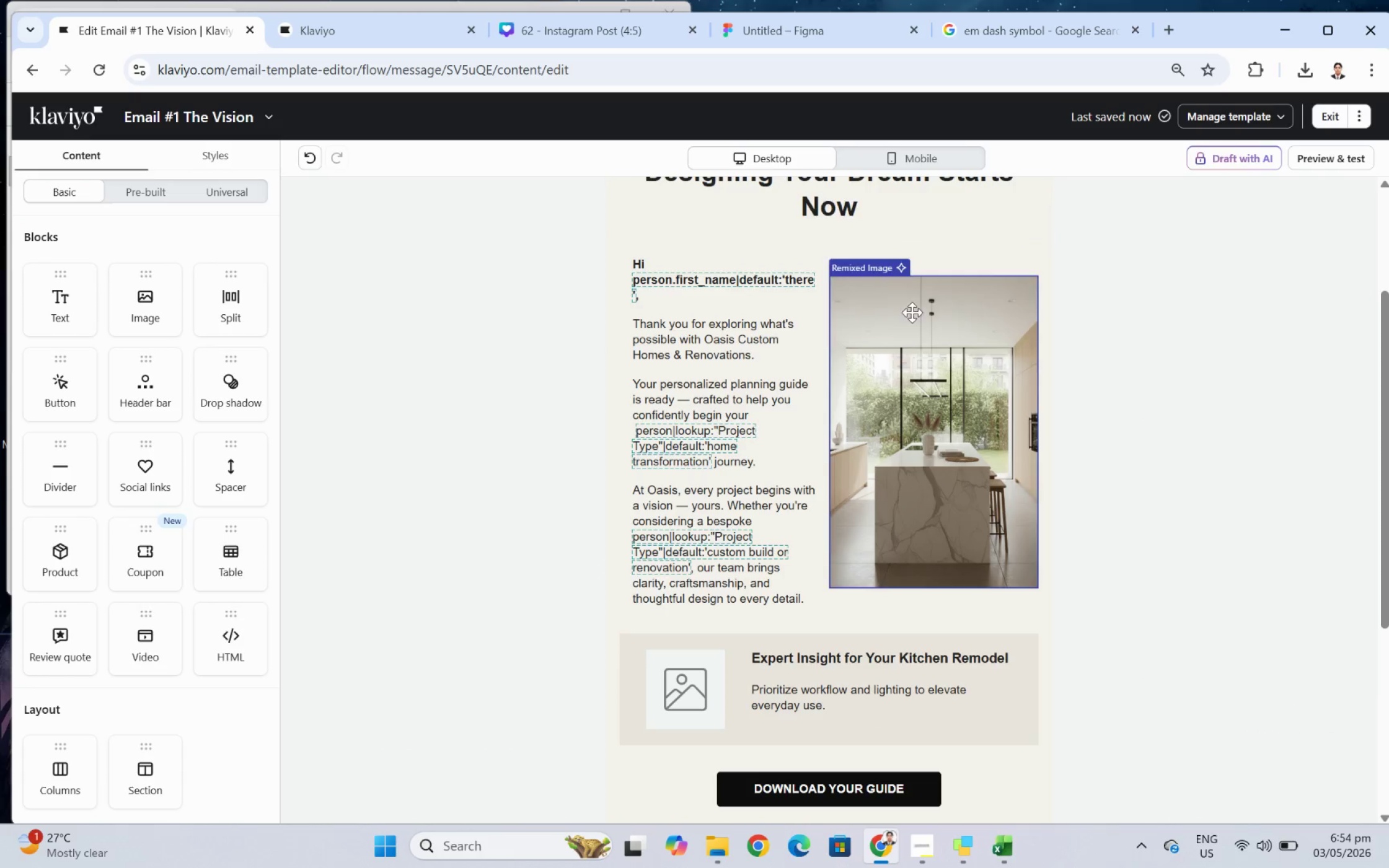 
left_click([912, 152])
 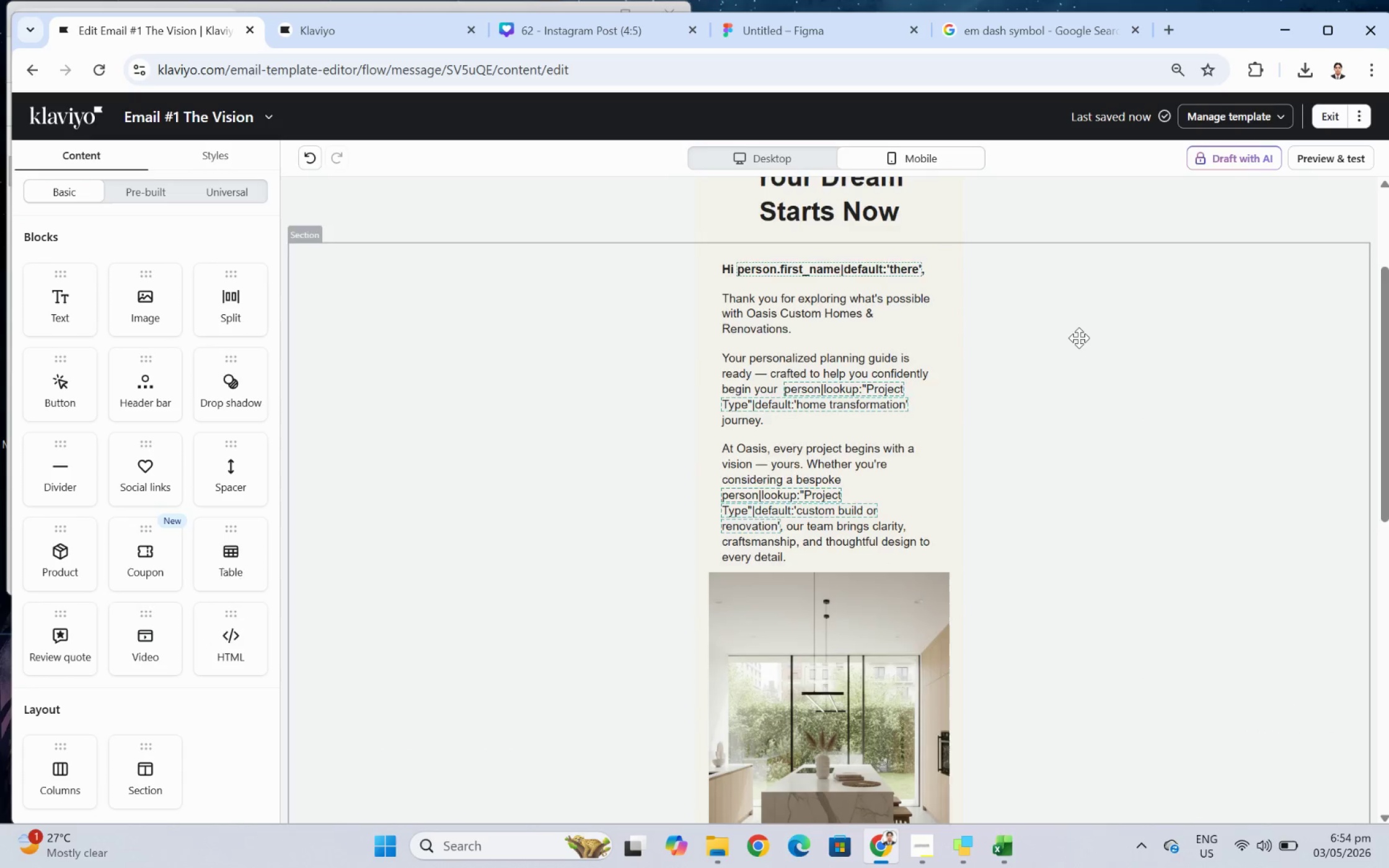 
scroll: coordinate [1078, 338], scroll_direction: down, amount: 6.0
 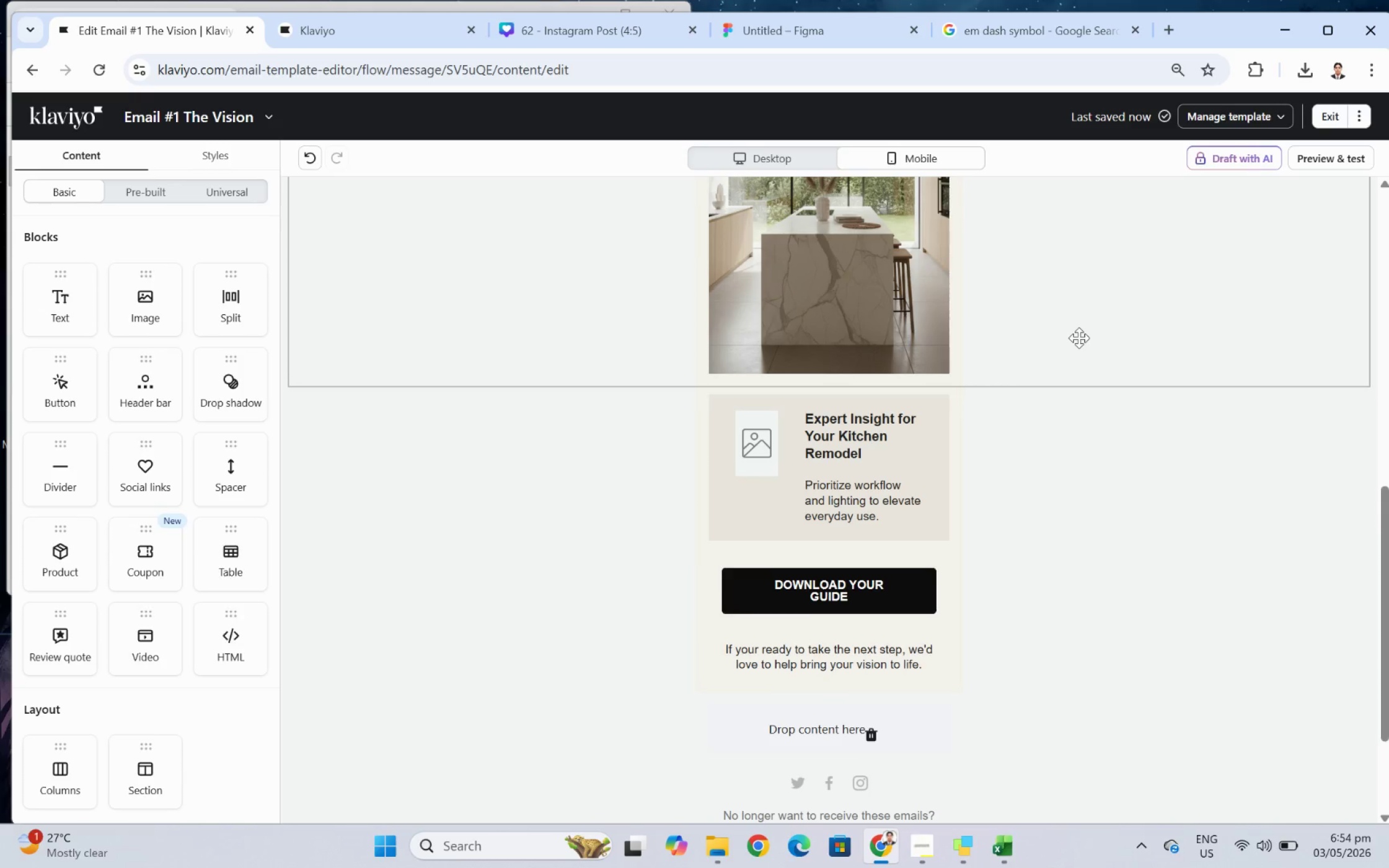 
scroll: coordinate [870, 260], scroll_direction: up, amount: 9.0
 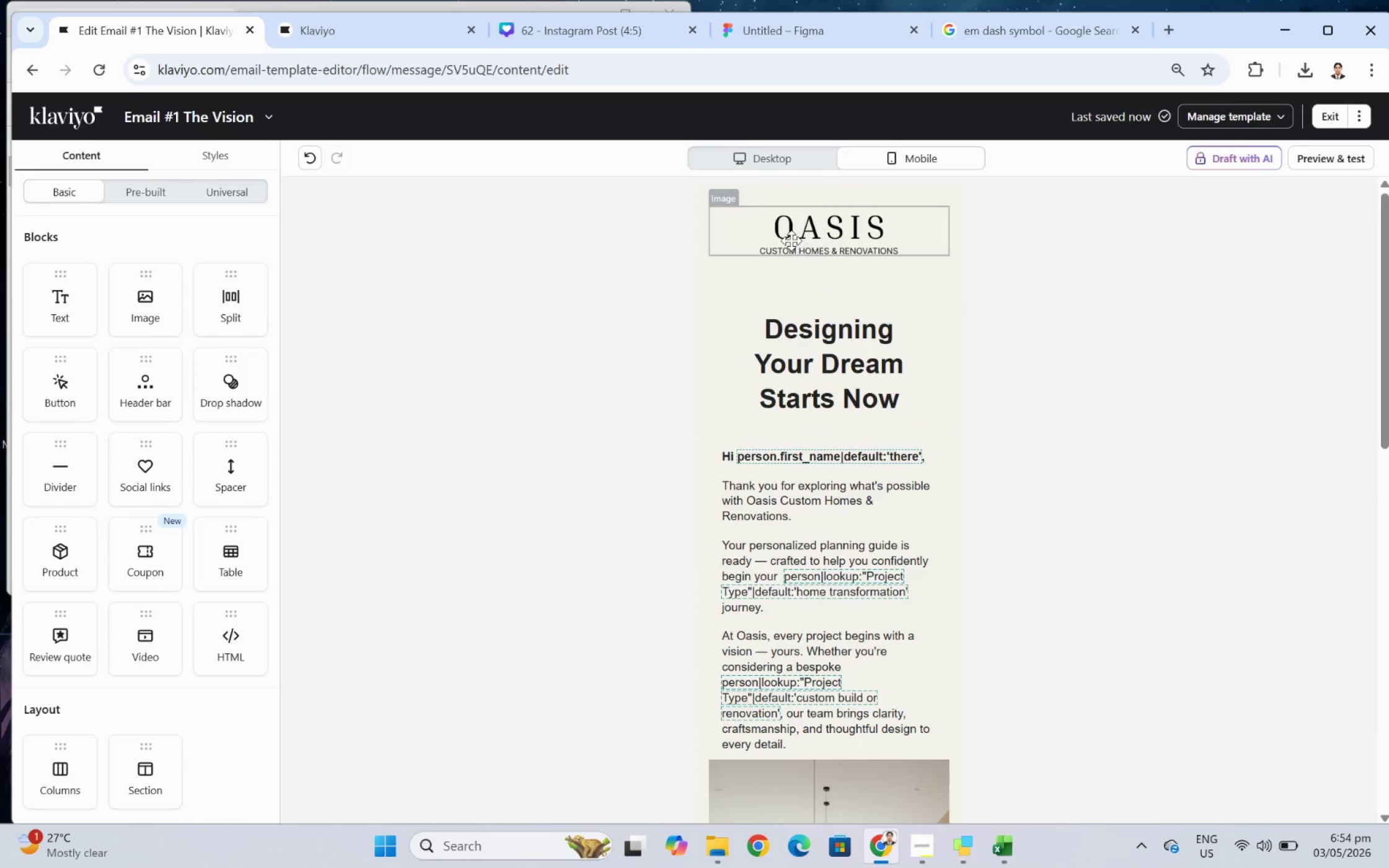 
left_click([563, 626])
 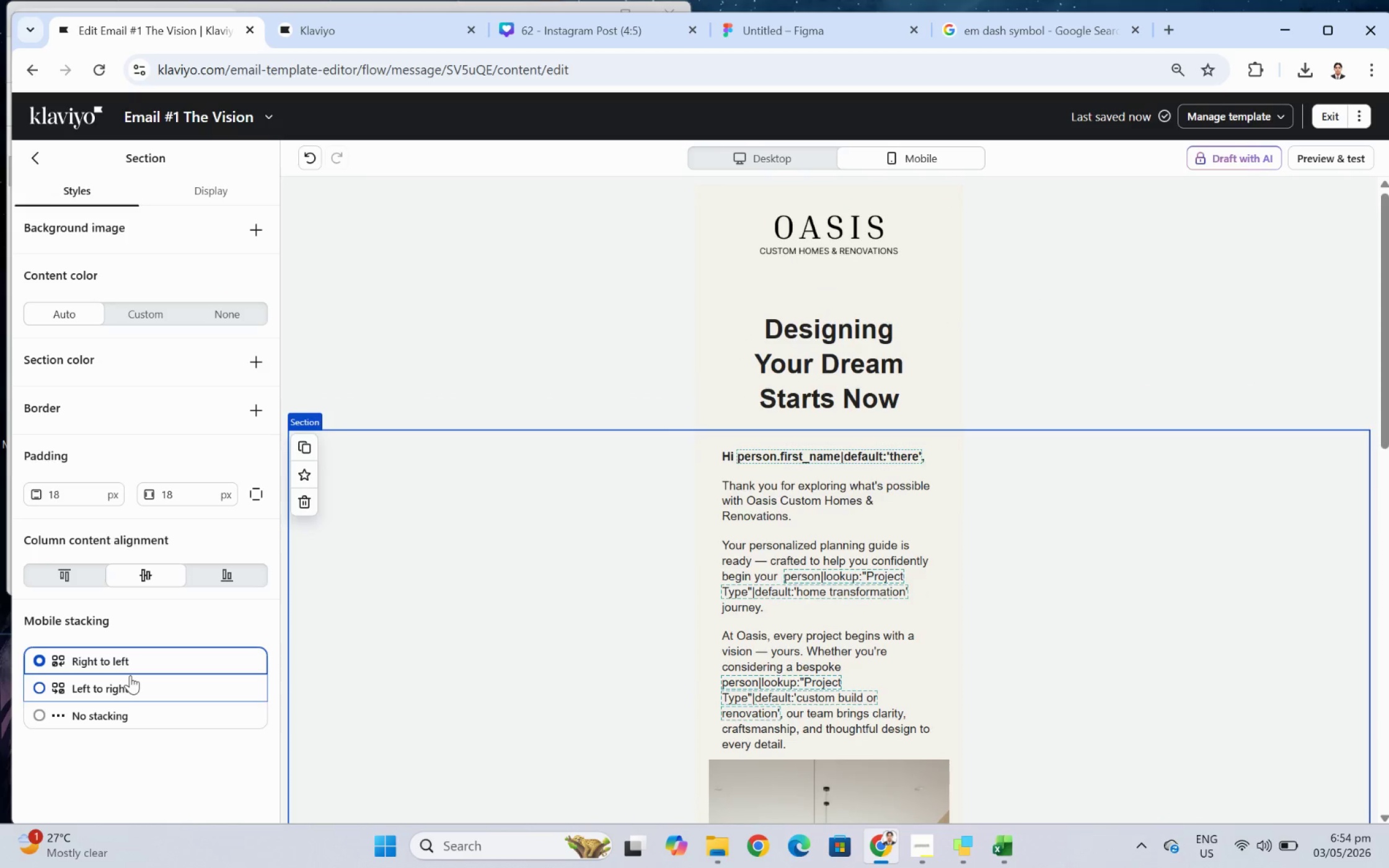 
left_click([133, 681])
 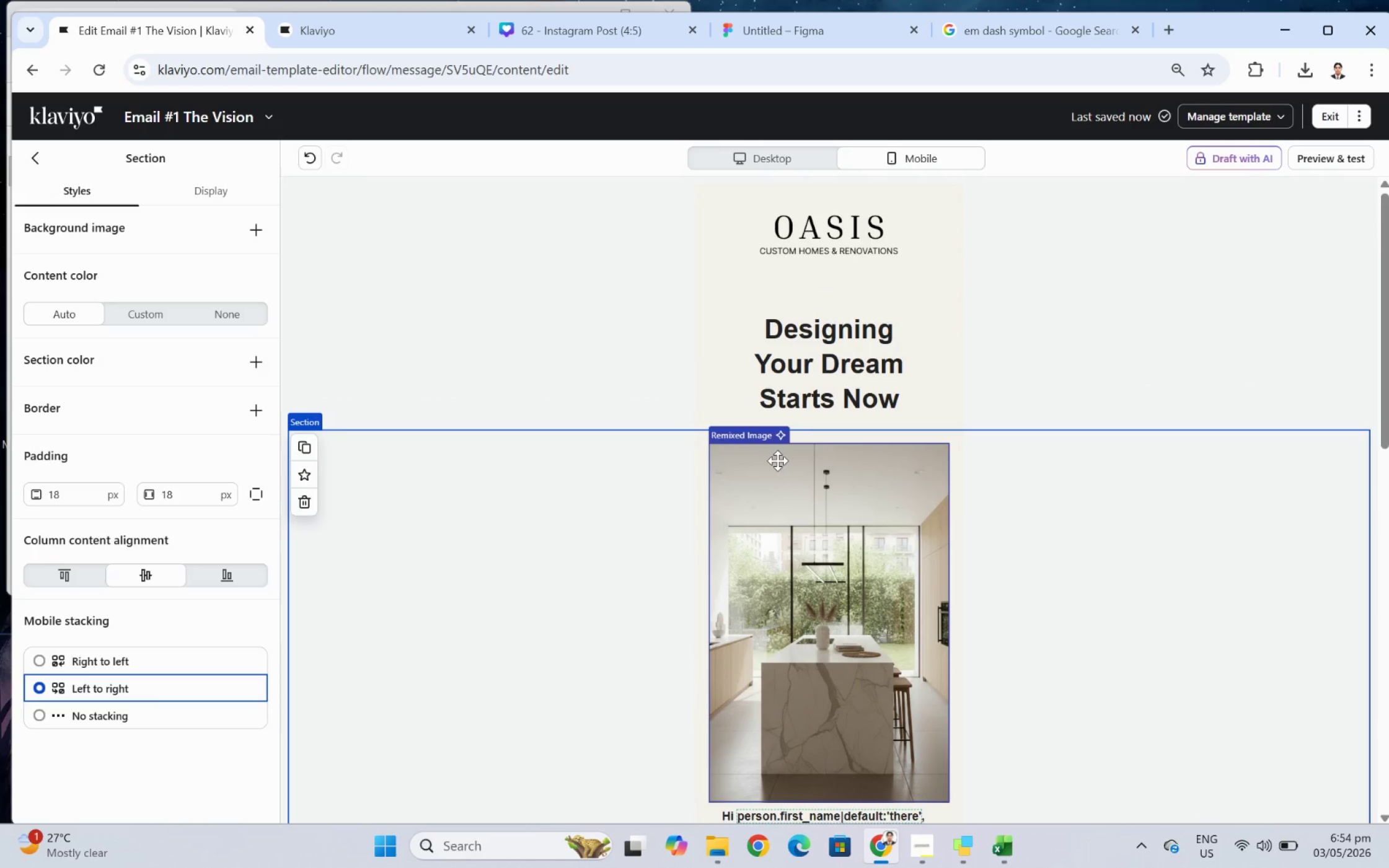 
scroll: coordinate [877, 449], scroll_direction: down, amount: 3.0
 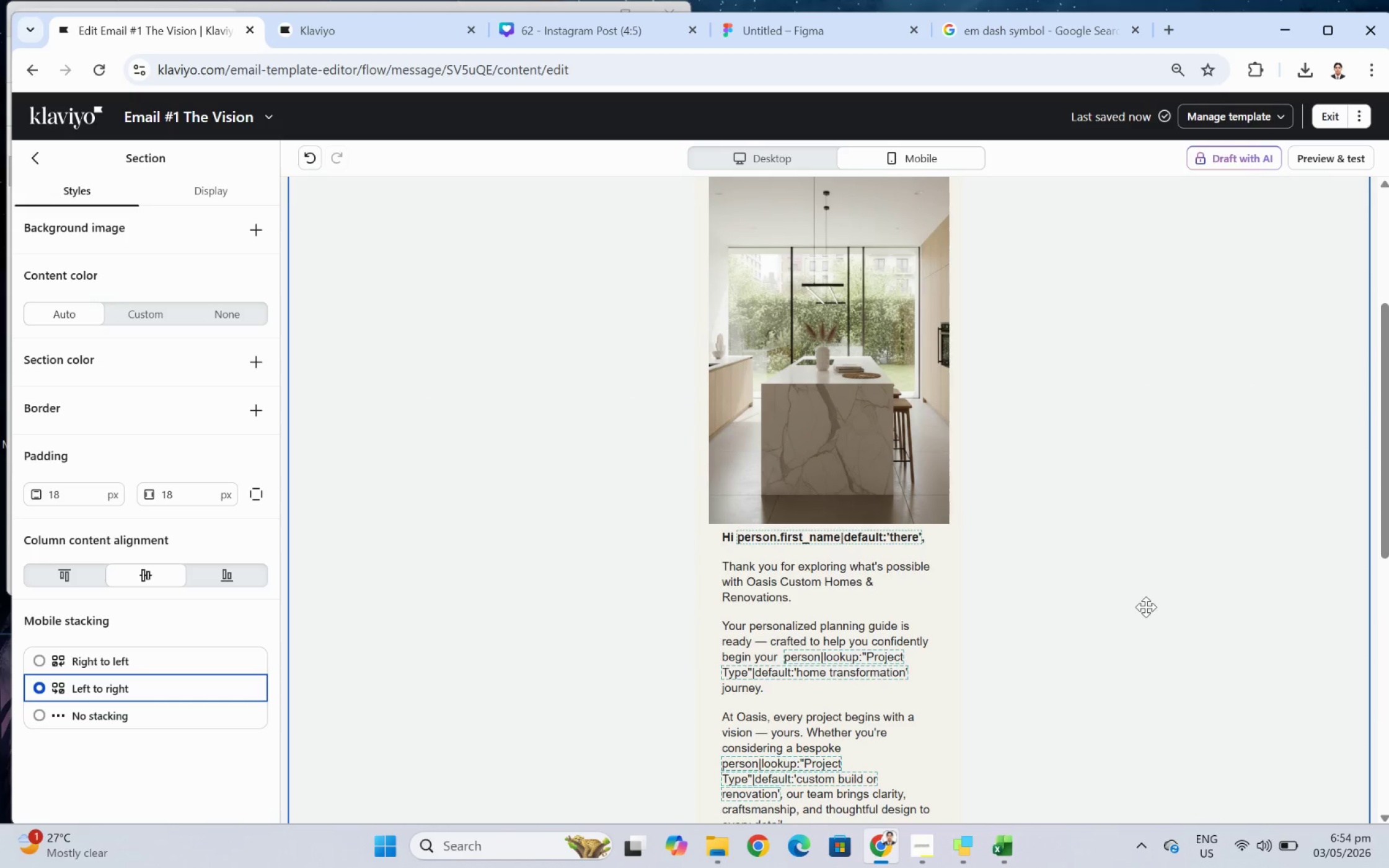 
left_click([1145, 608])
 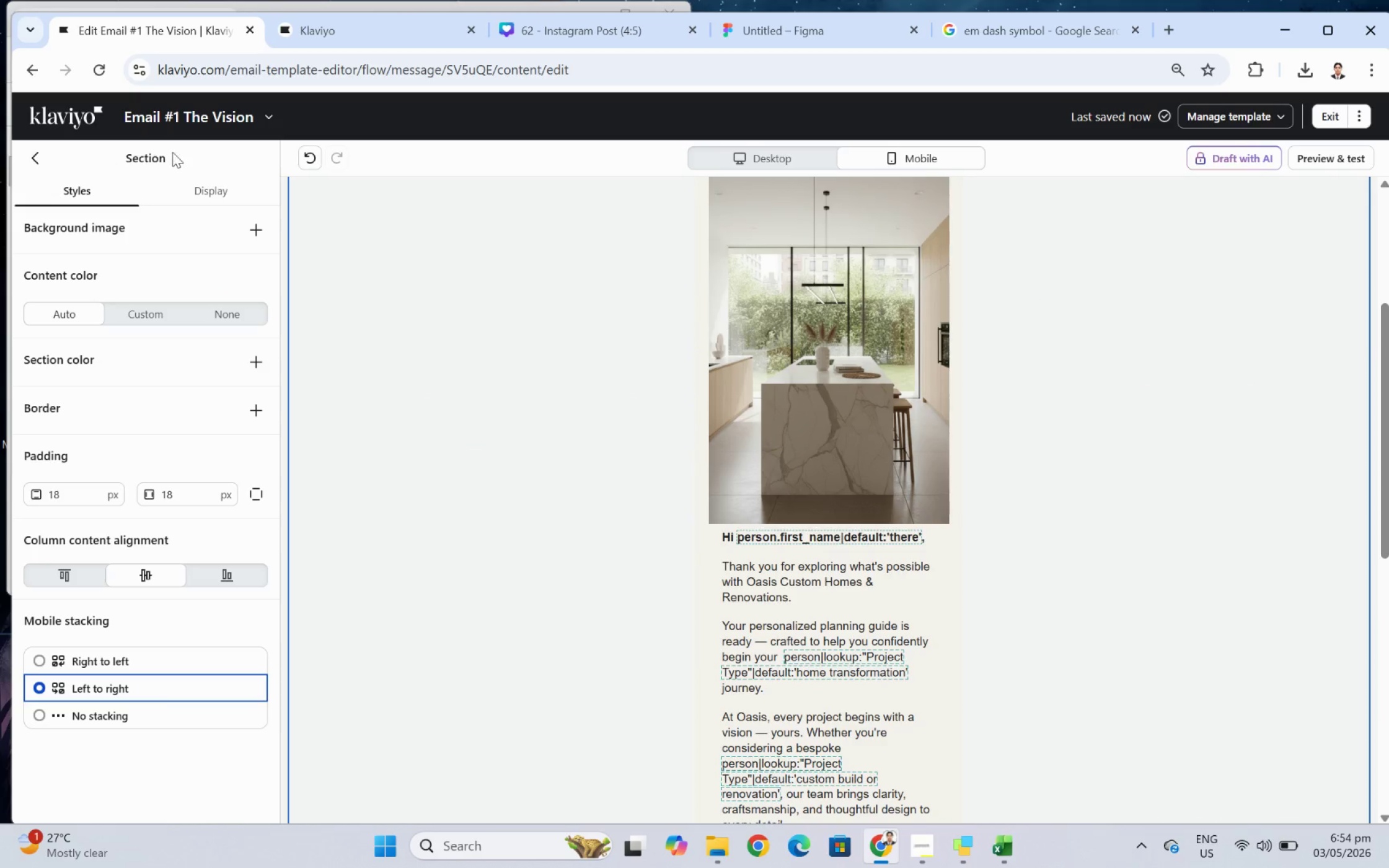 
left_click([38, 152])
 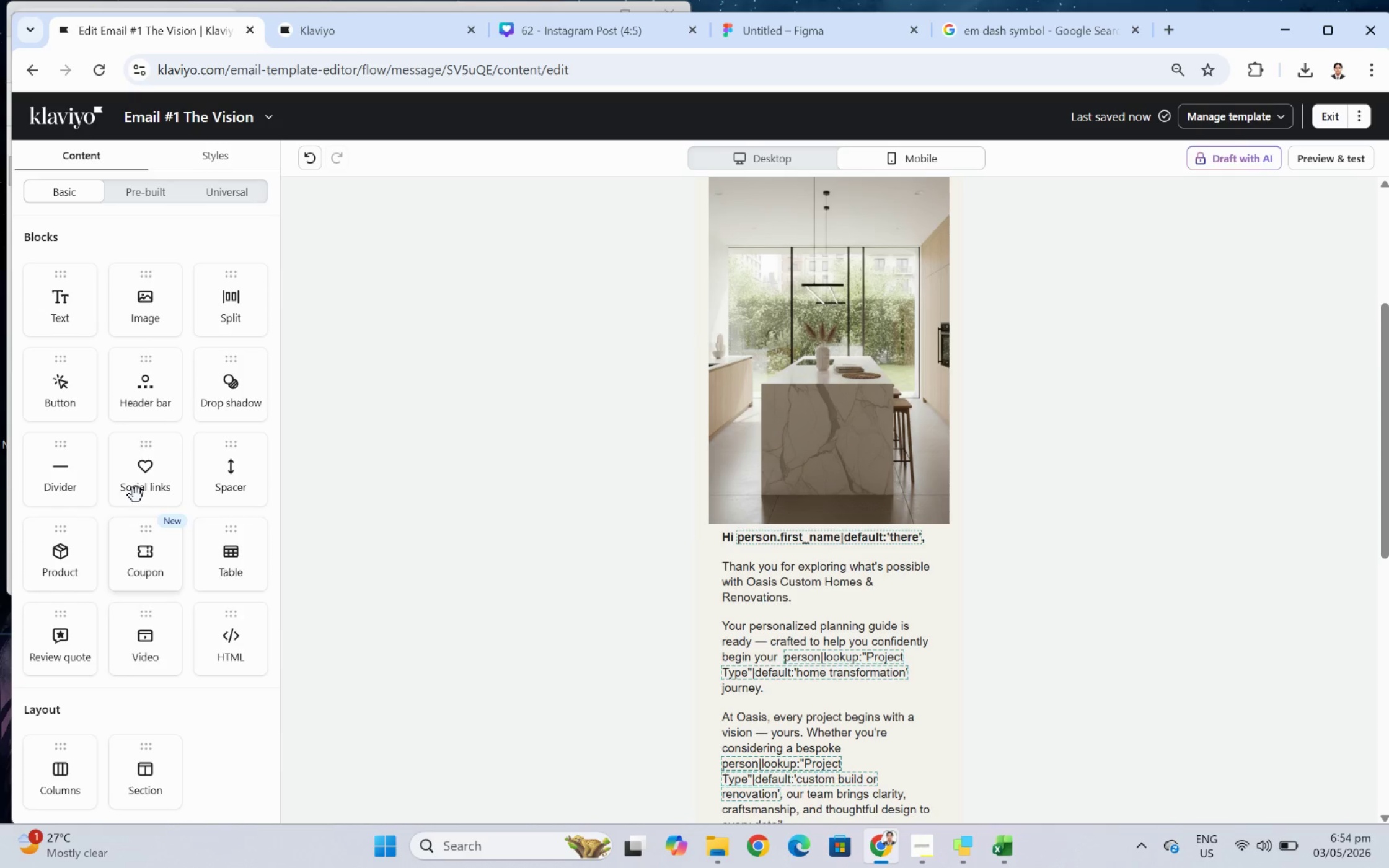 
left_click_drag(start_coordinate=[224, 468], to_coordinate=[720, 548])
 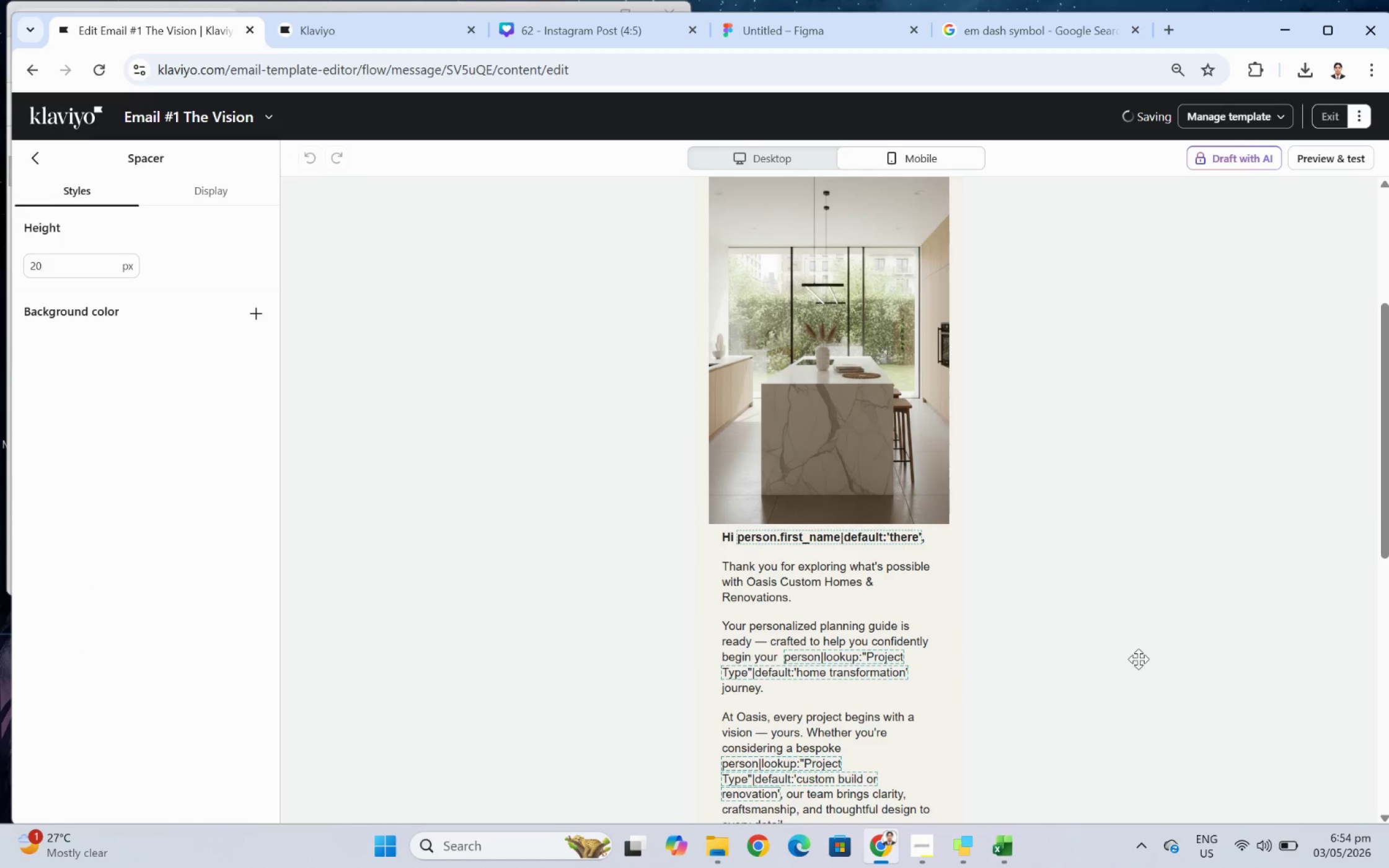 
left_click([1138, 659])
 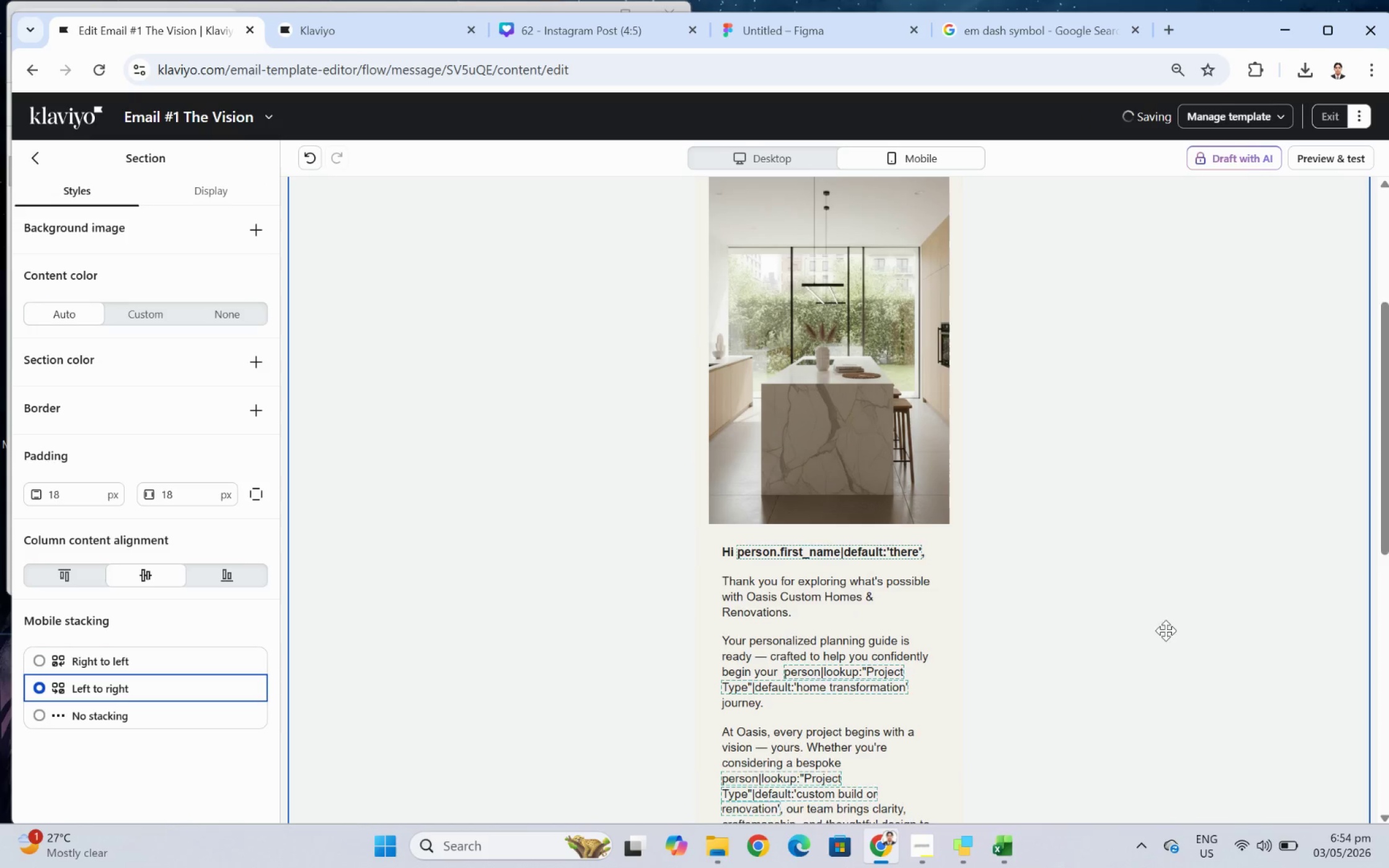 
scroll: coordinate [1166, 626], scroll_direction: down, amount: 4.0
 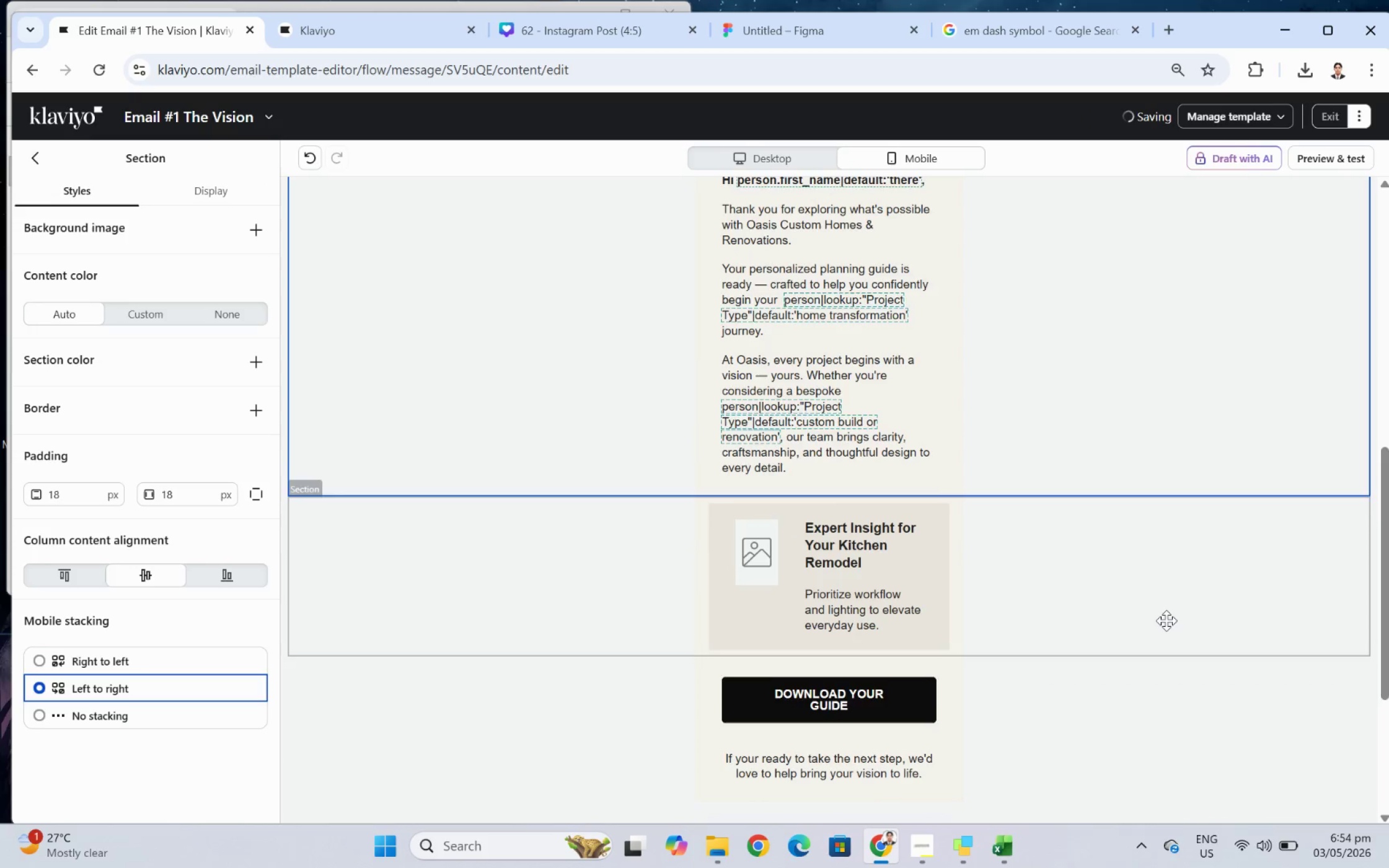 
scroll: coordinate [844, 389], scroll_direction: up, amount: 6.0
 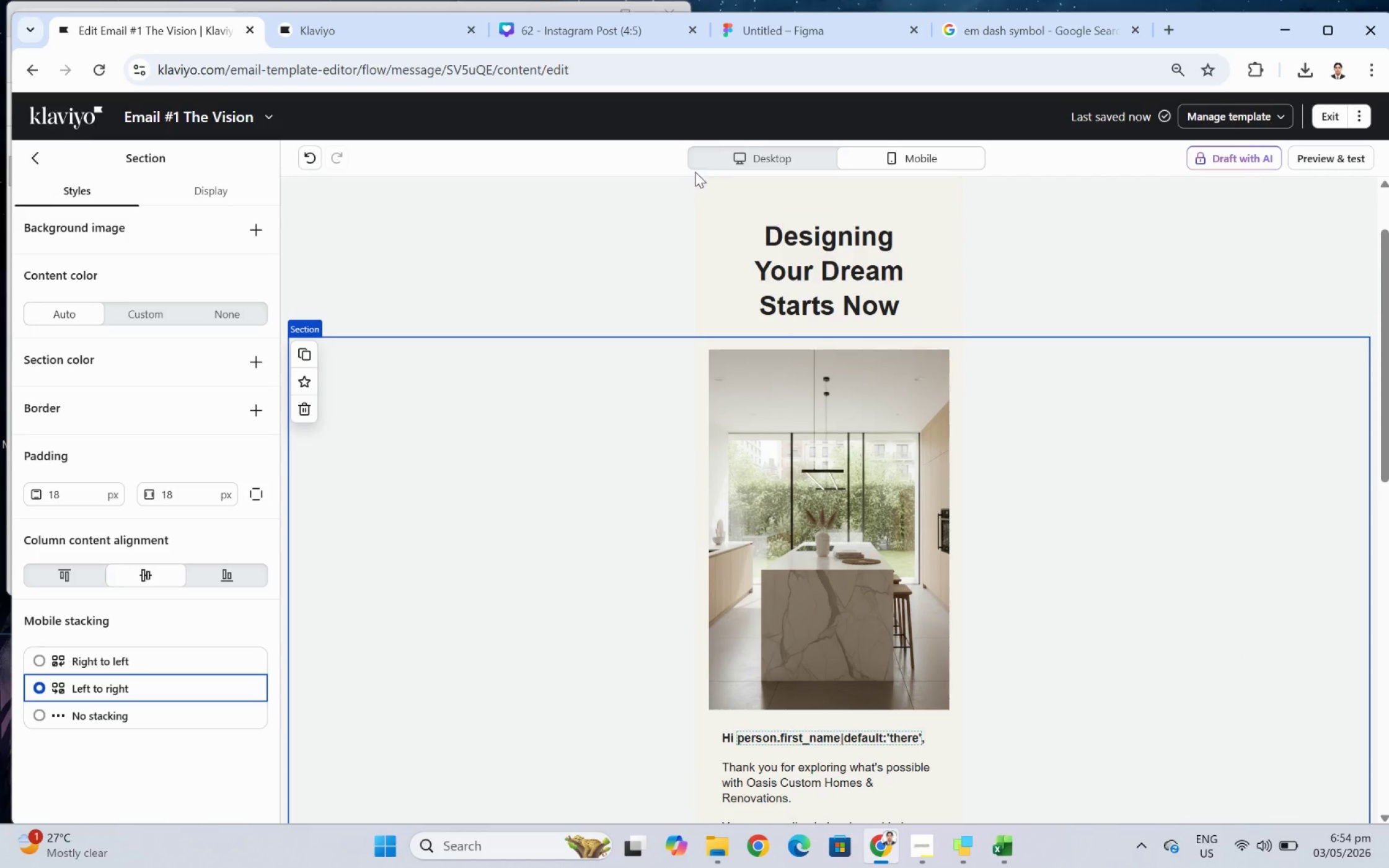 
left_click([715, 156])
 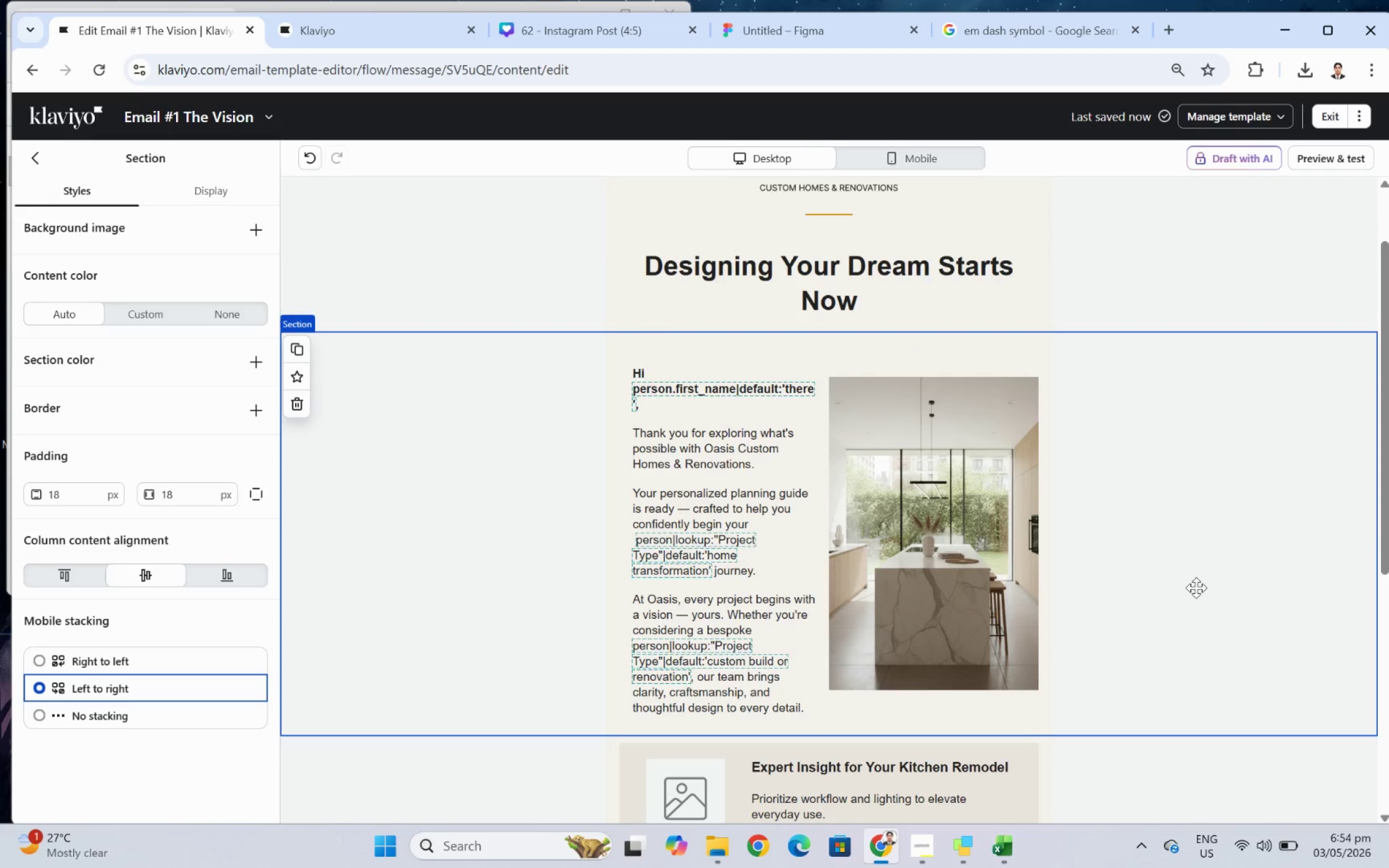 
scroll: coordinate [1196, 587], scroll_direction: down, amount: 1.0
 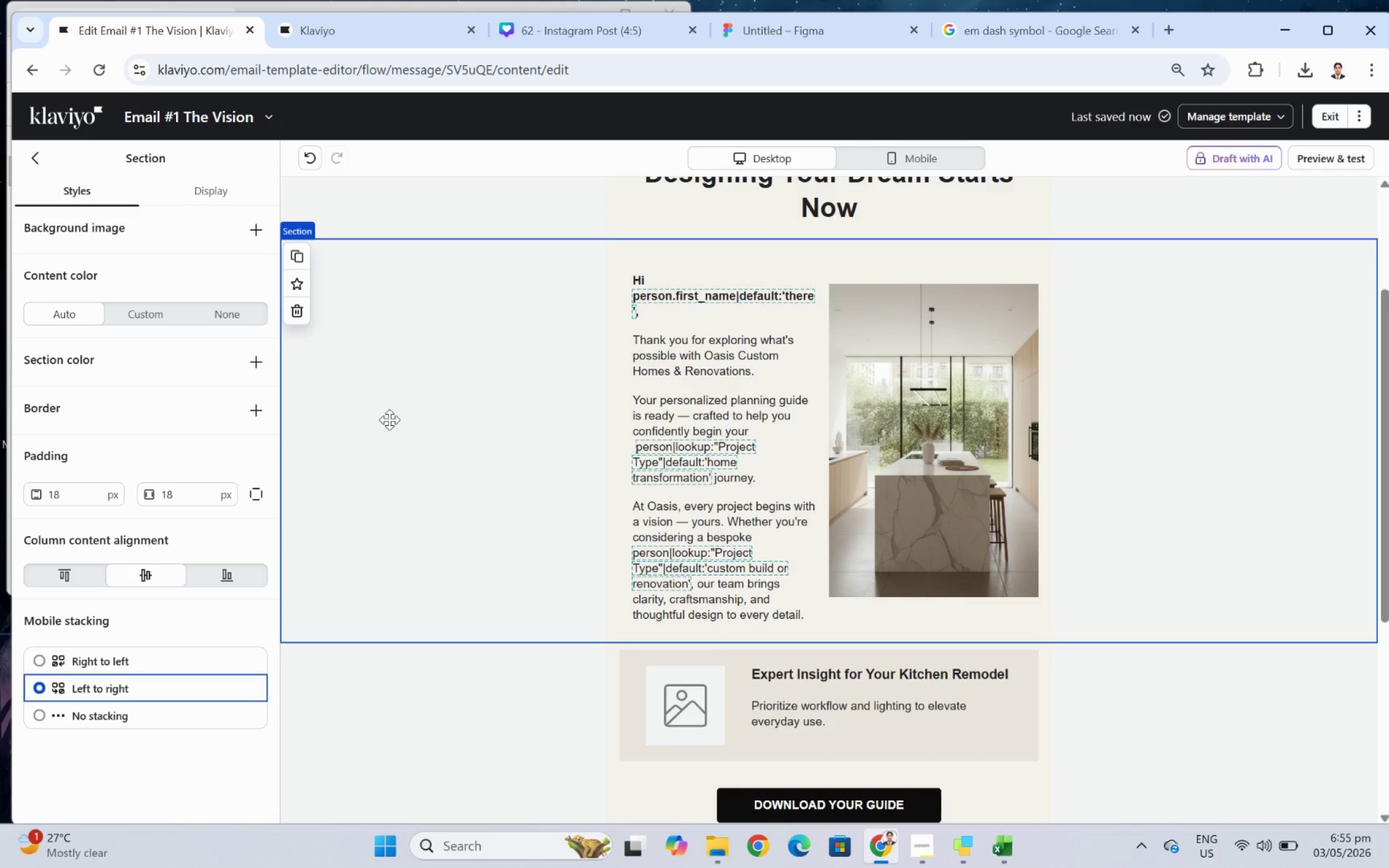 
wait(20.81)
 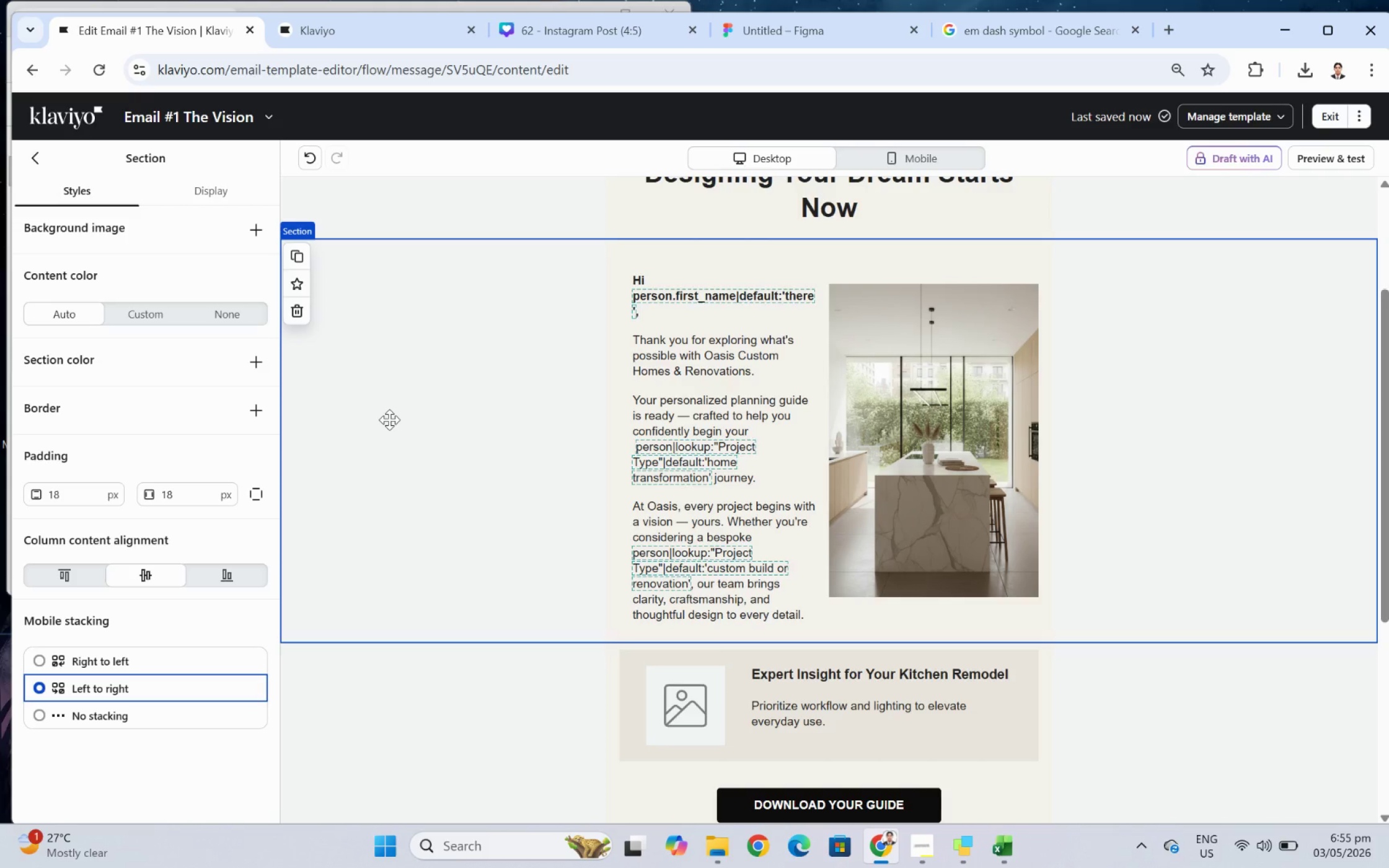 
left_click([529, 358])
 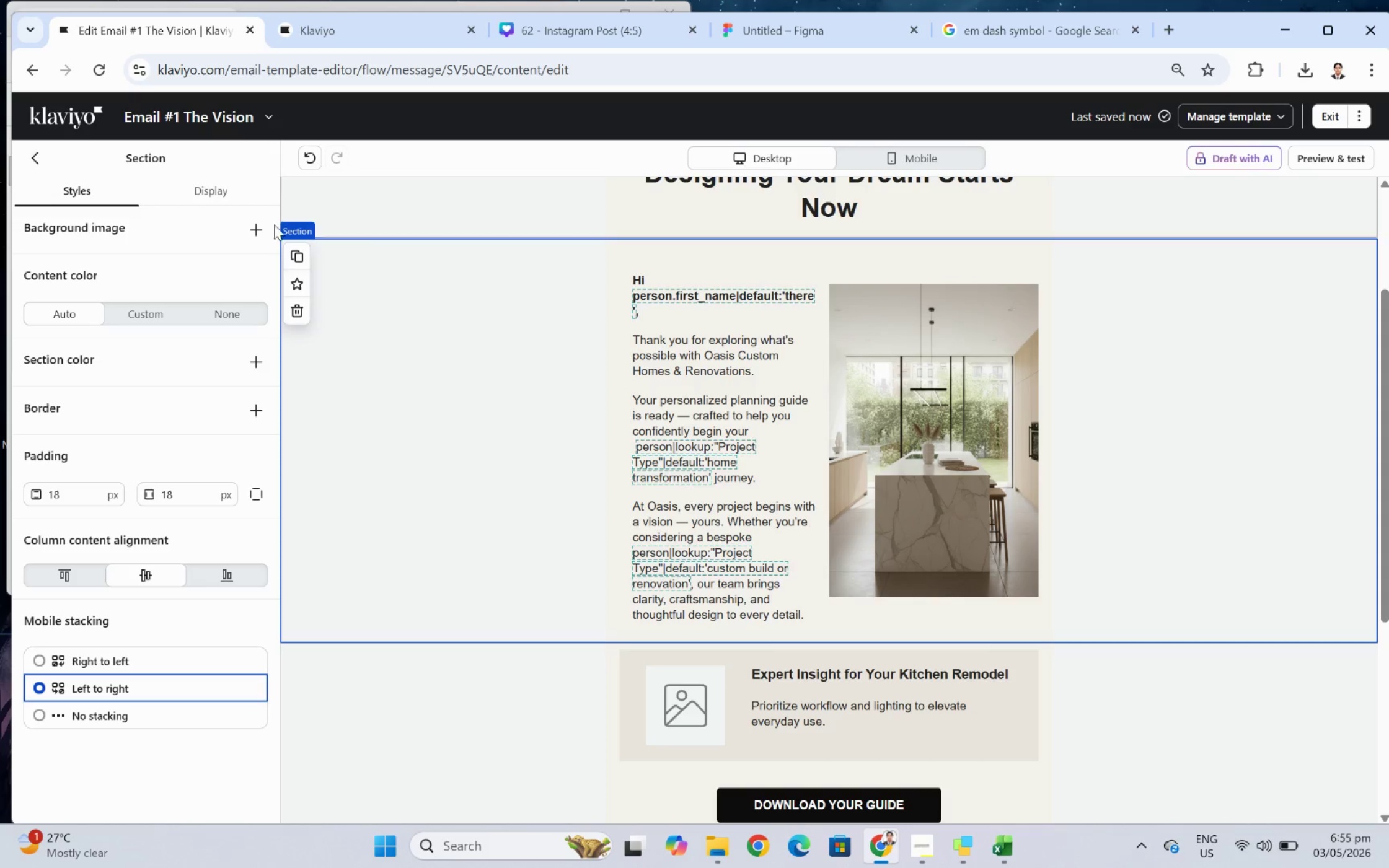 
wait(5.62)
 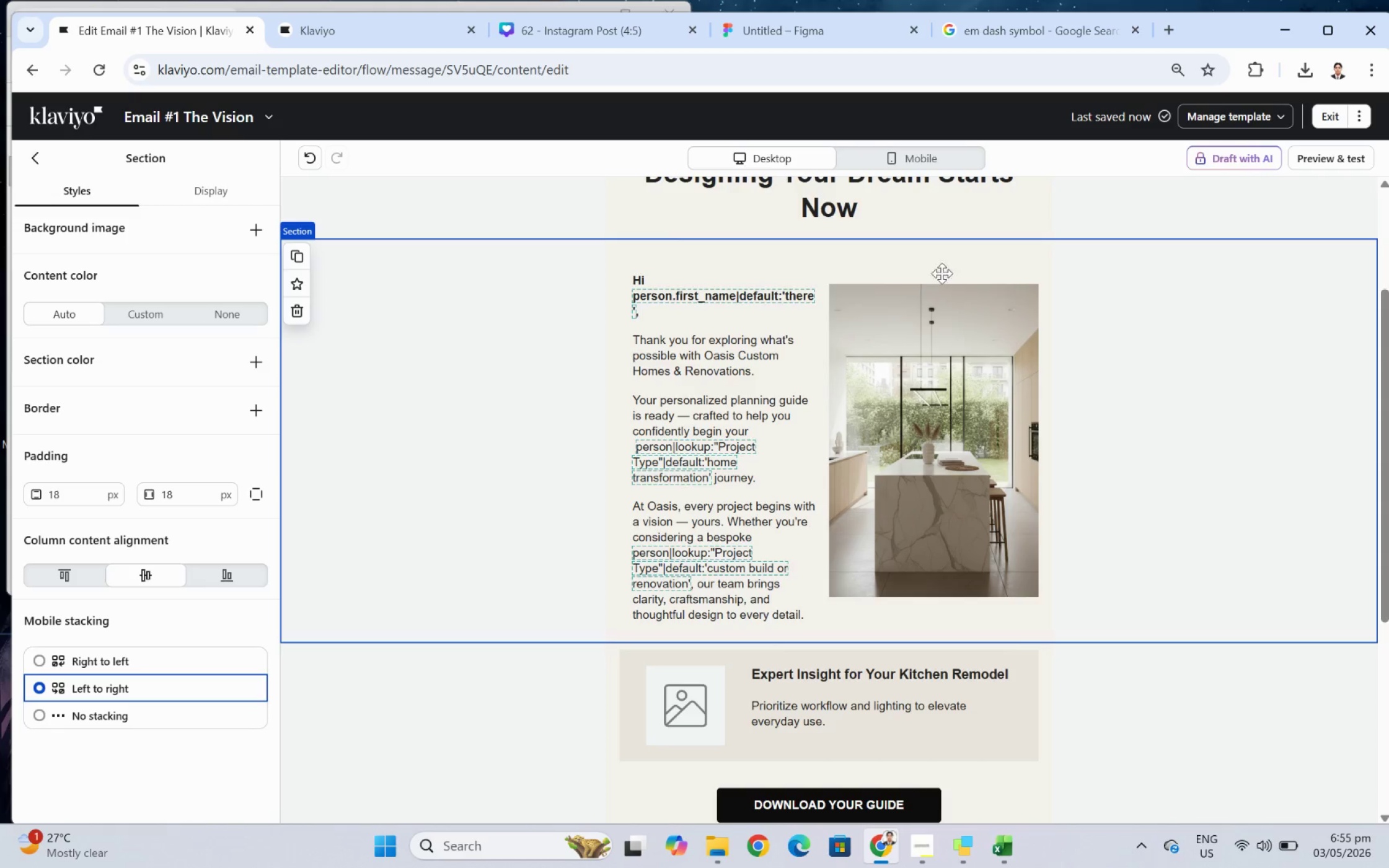 
double_click([40, 165])
 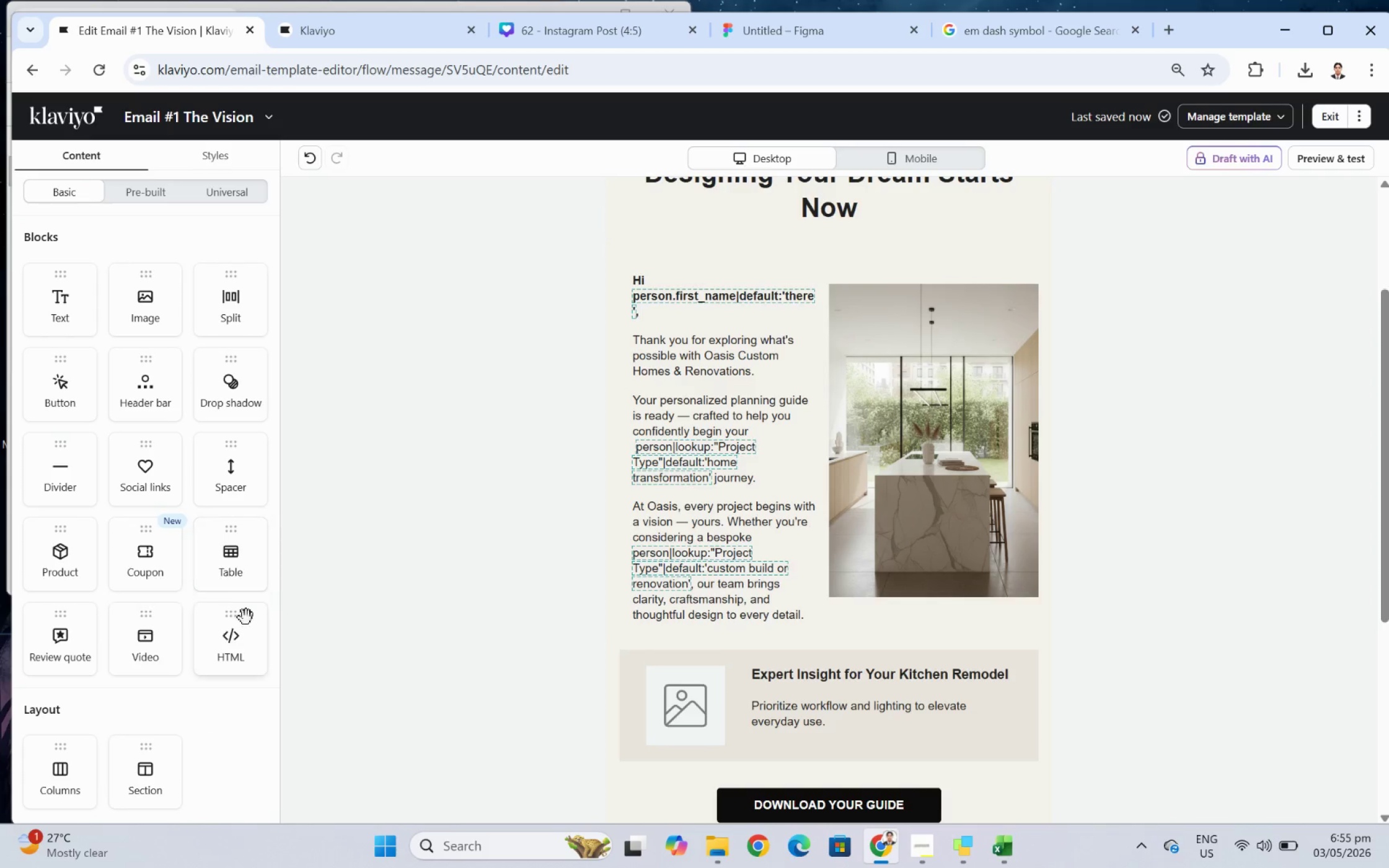 
left_click_drag(start_coordinate=[230, 475], to_coordinate=[943, 304])
 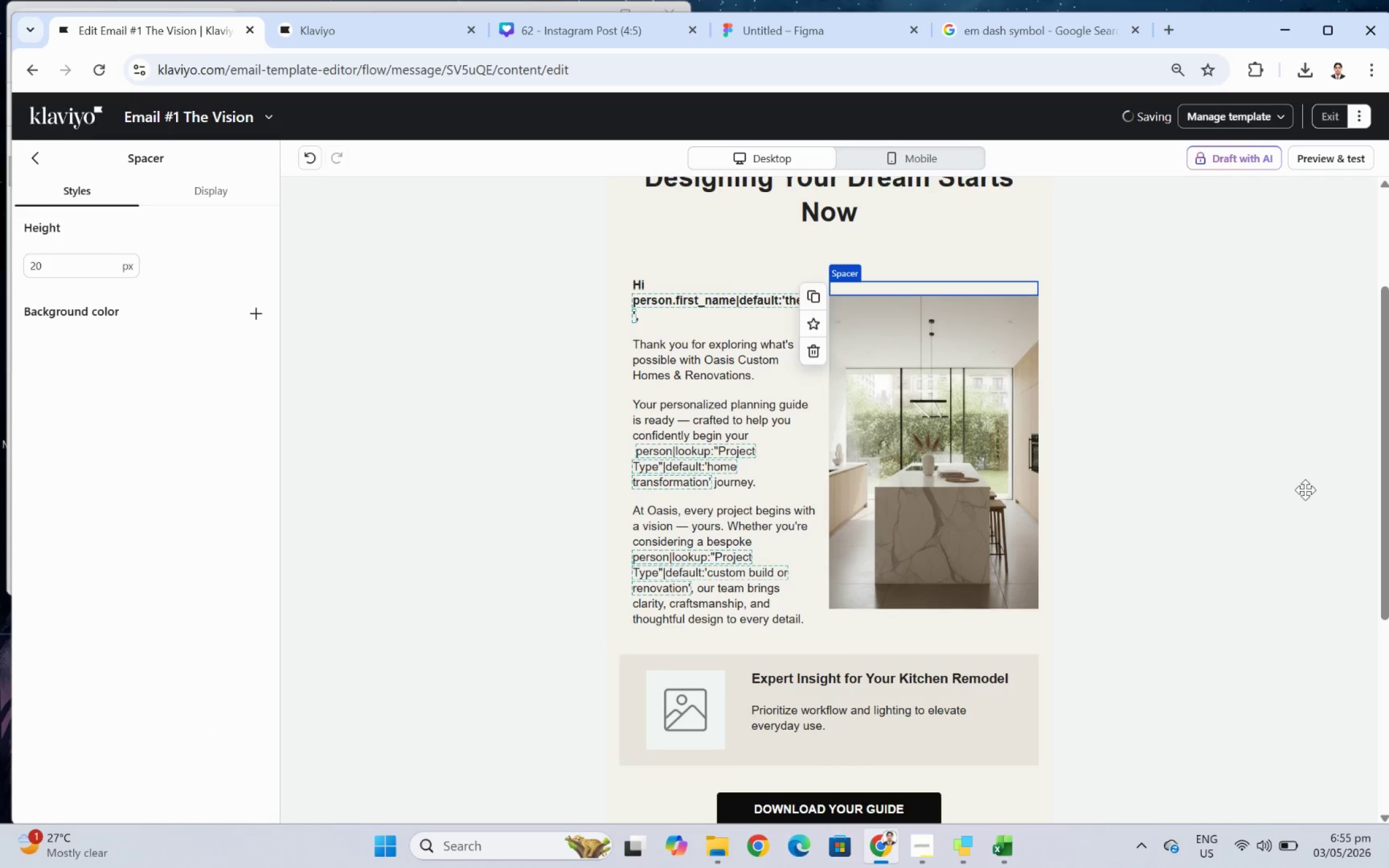 
left_click([1305, 491])
 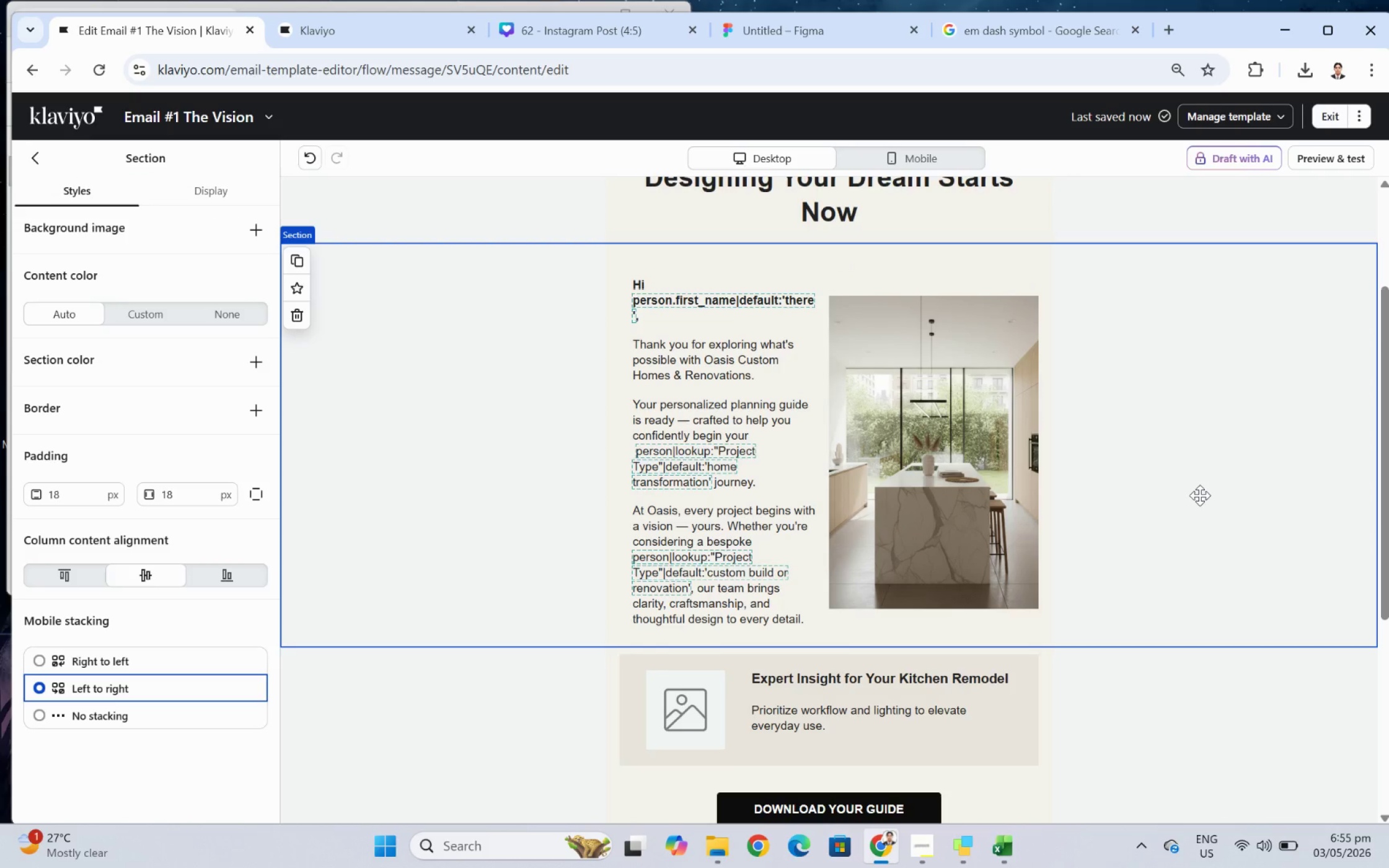 
wait(15.19)
 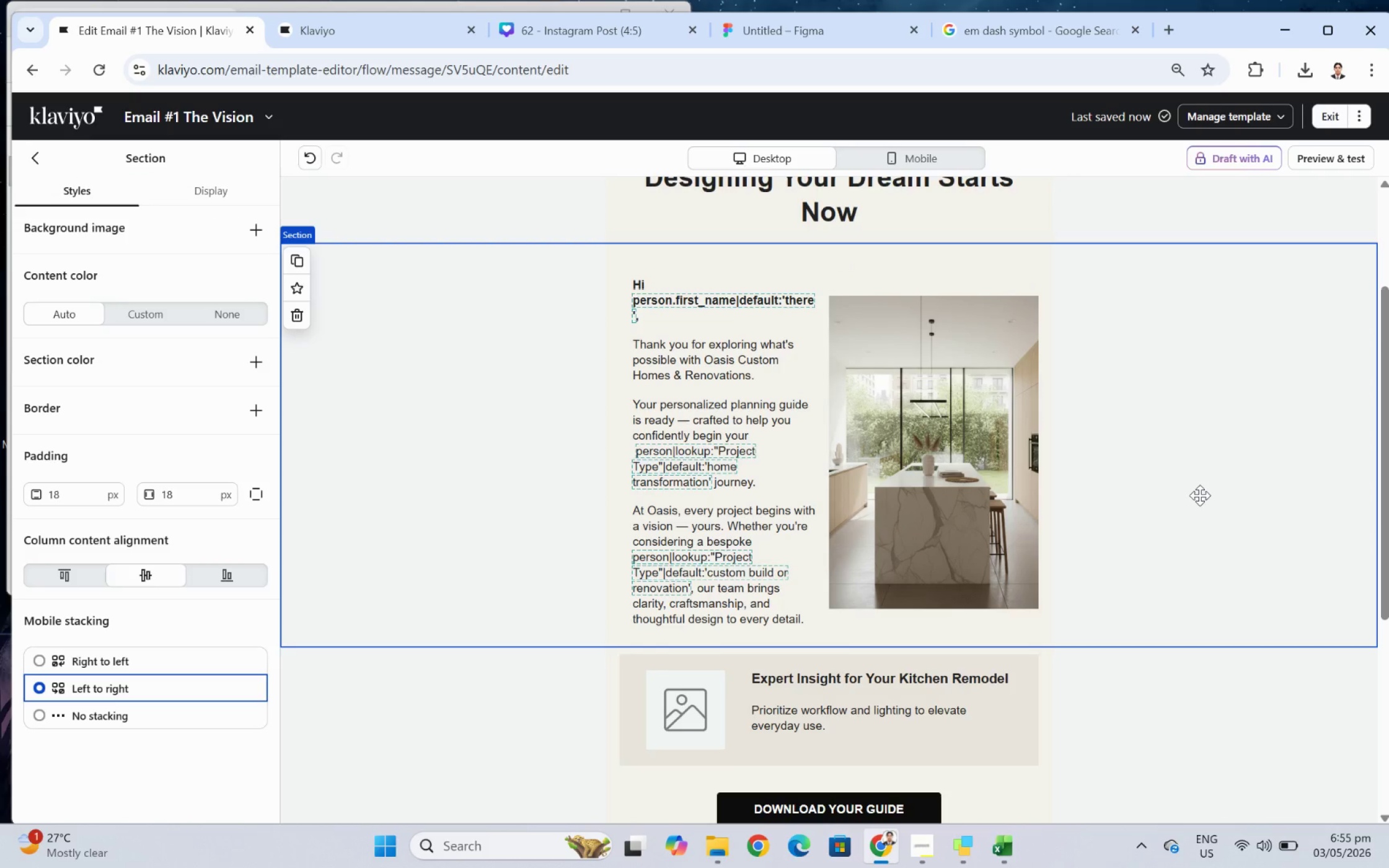 
left_click([1217, 723])
 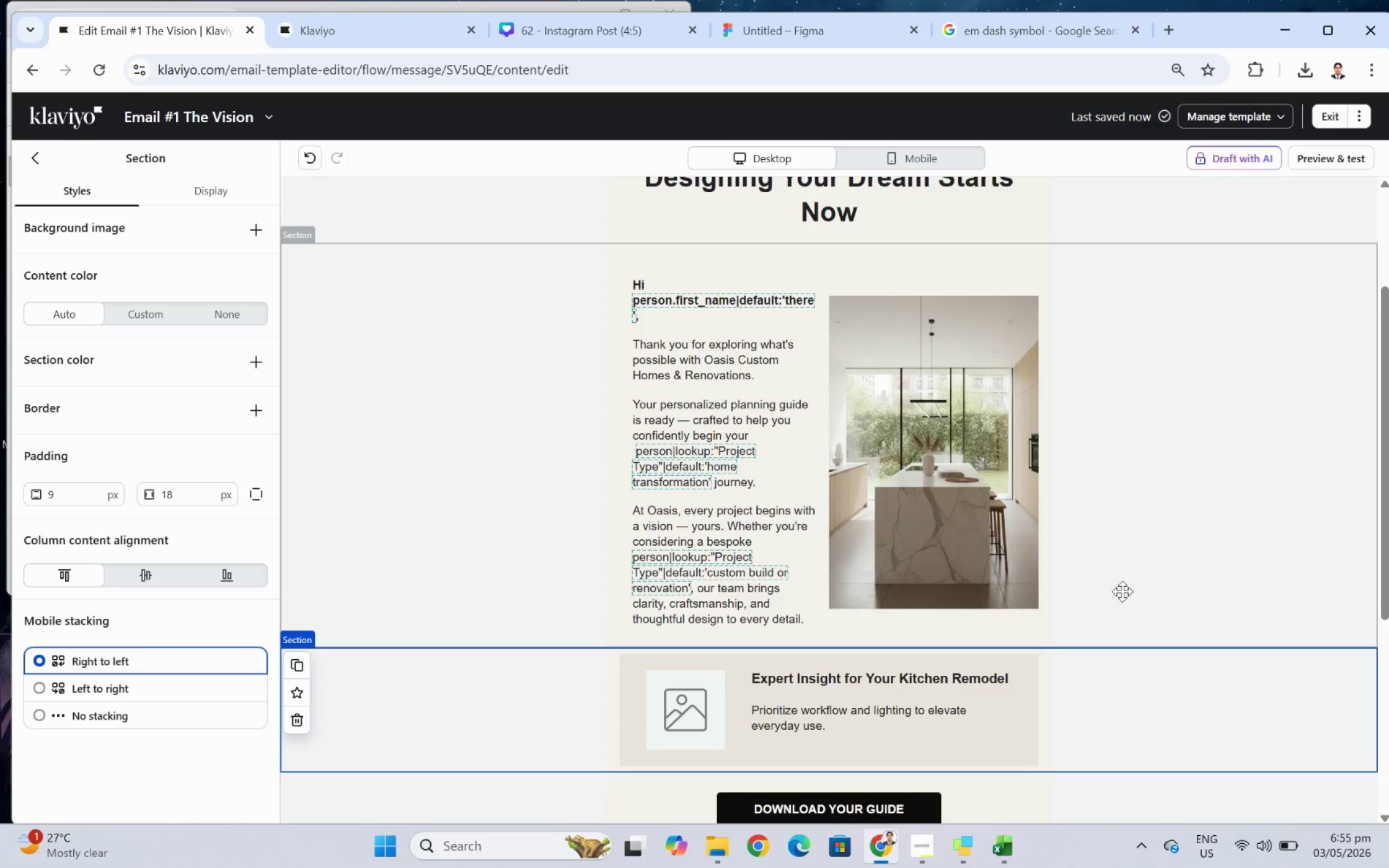 
wait(6.12)
 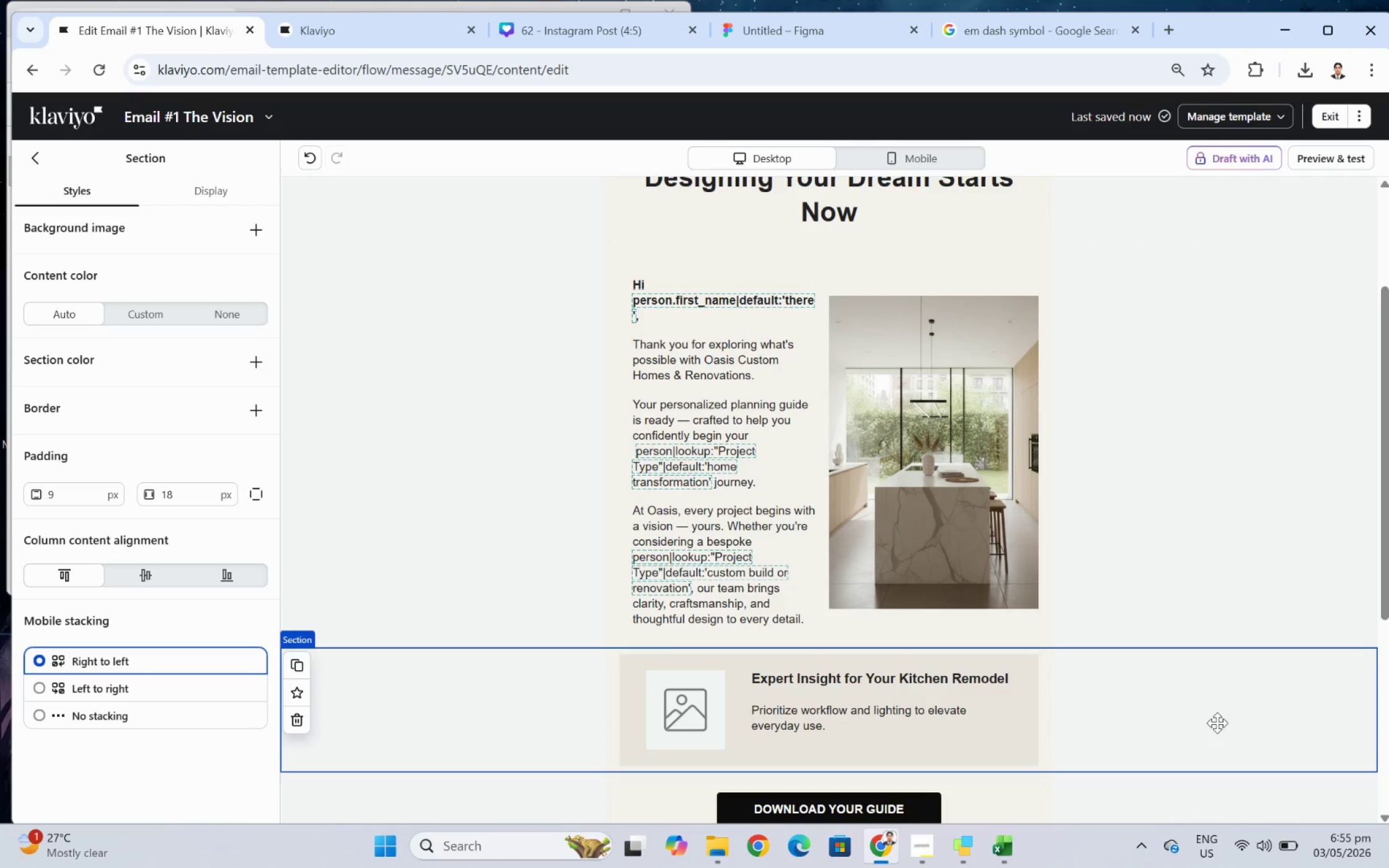 
left_click([1232, 740])
 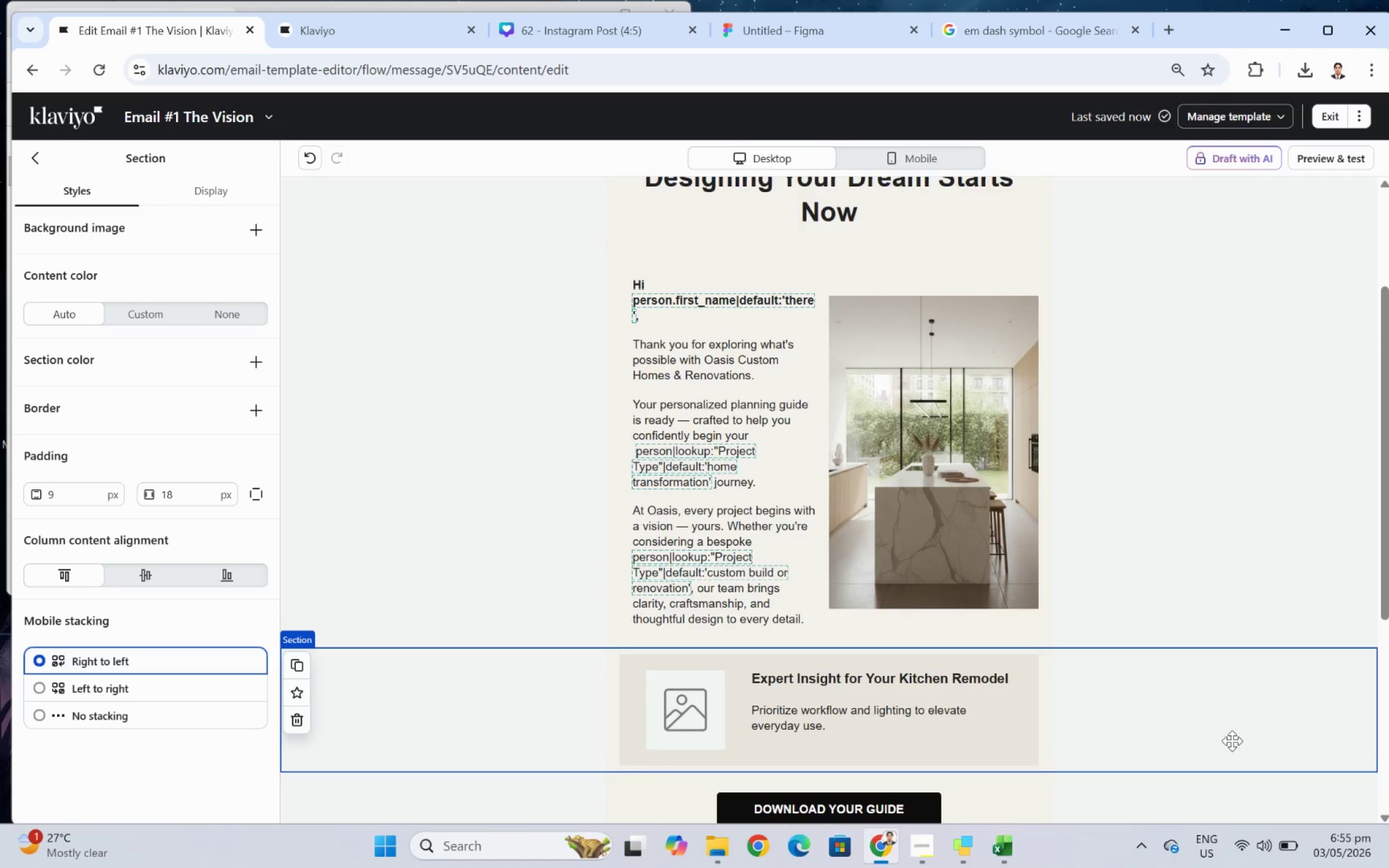 
scroll: coordinate [1232, 740], scroll_direction: down, amount: 4.0
 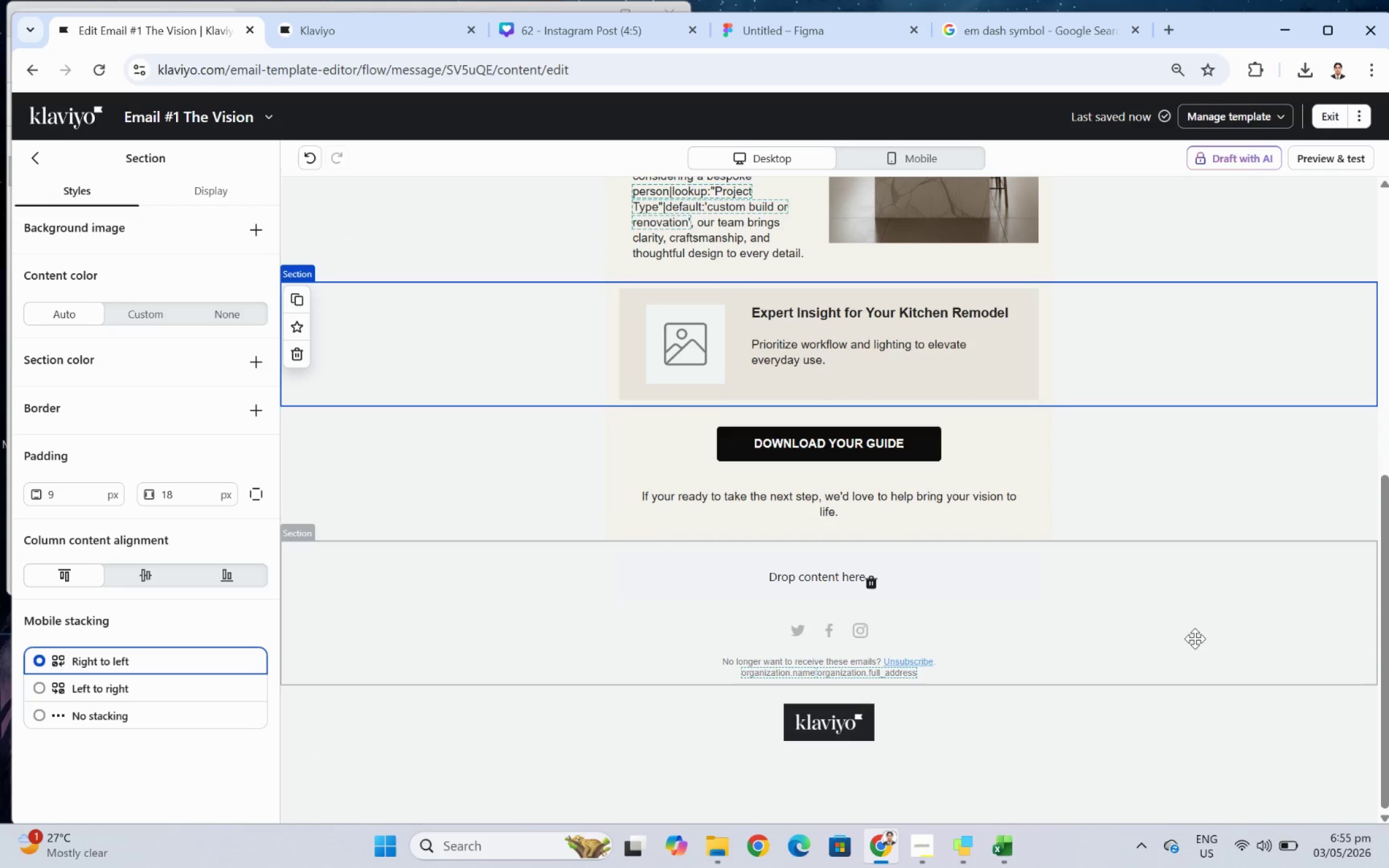 
left_click([1194, 638])
 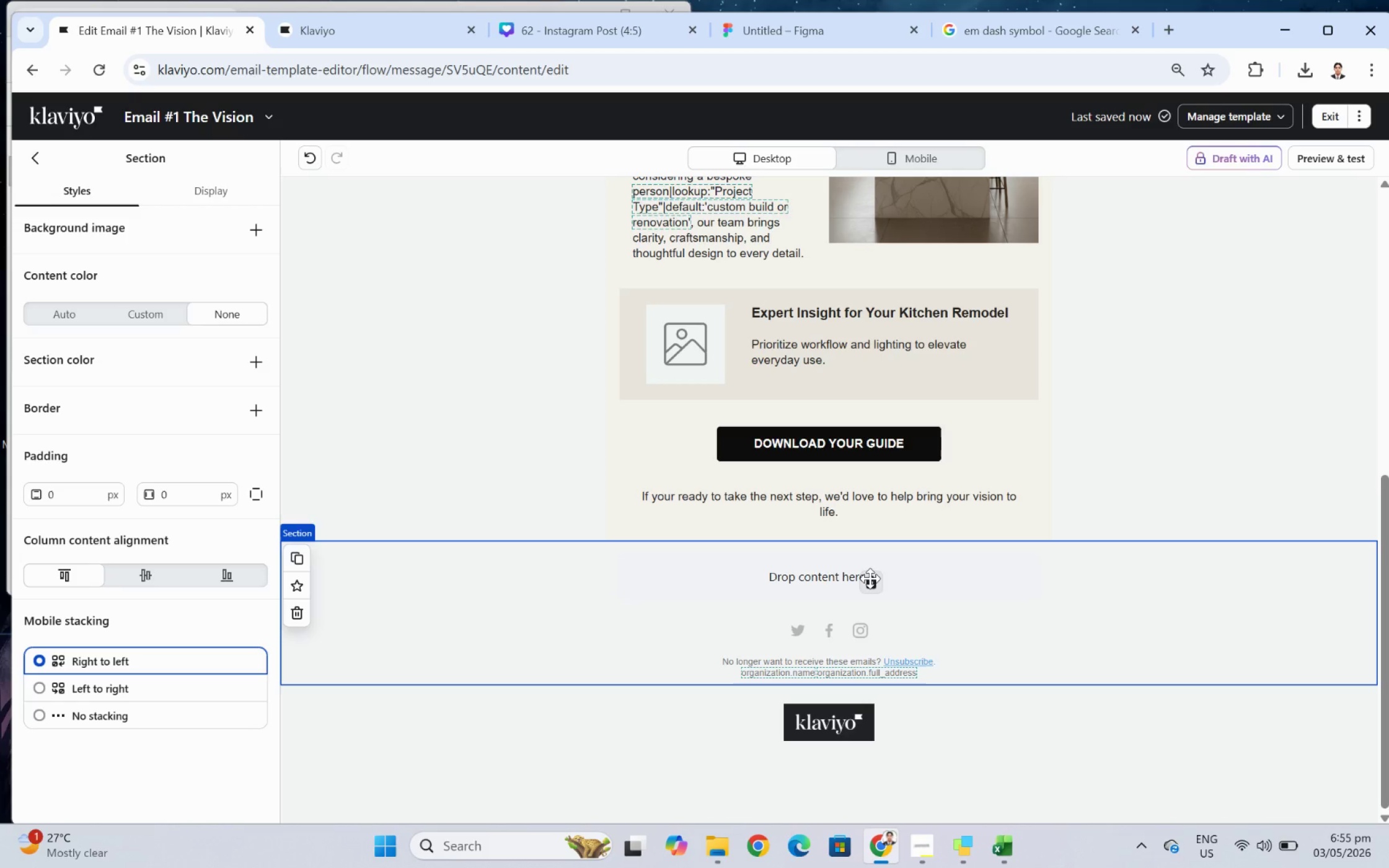 
left_click([870, 578])
 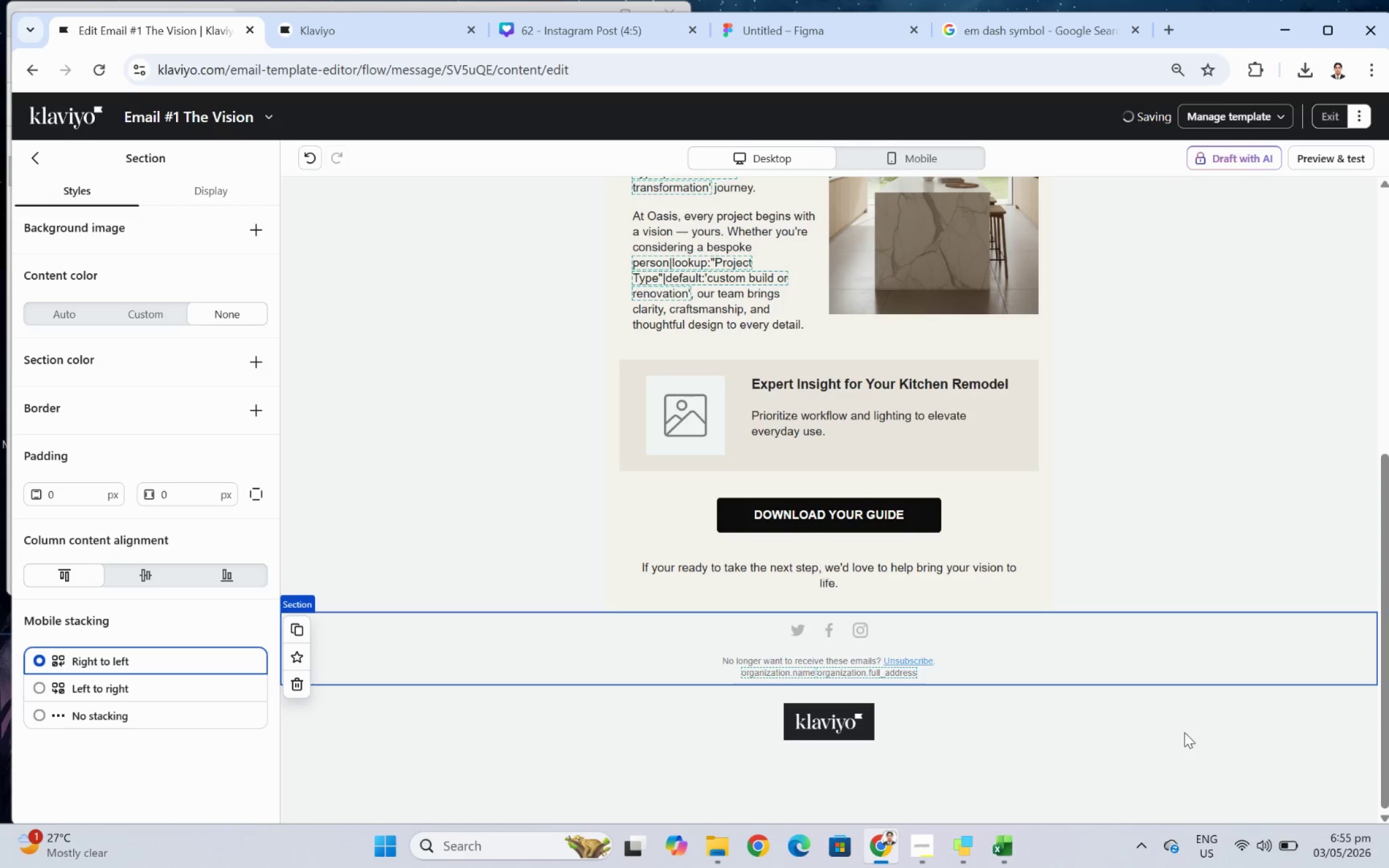 
left_click([1127, 752])
 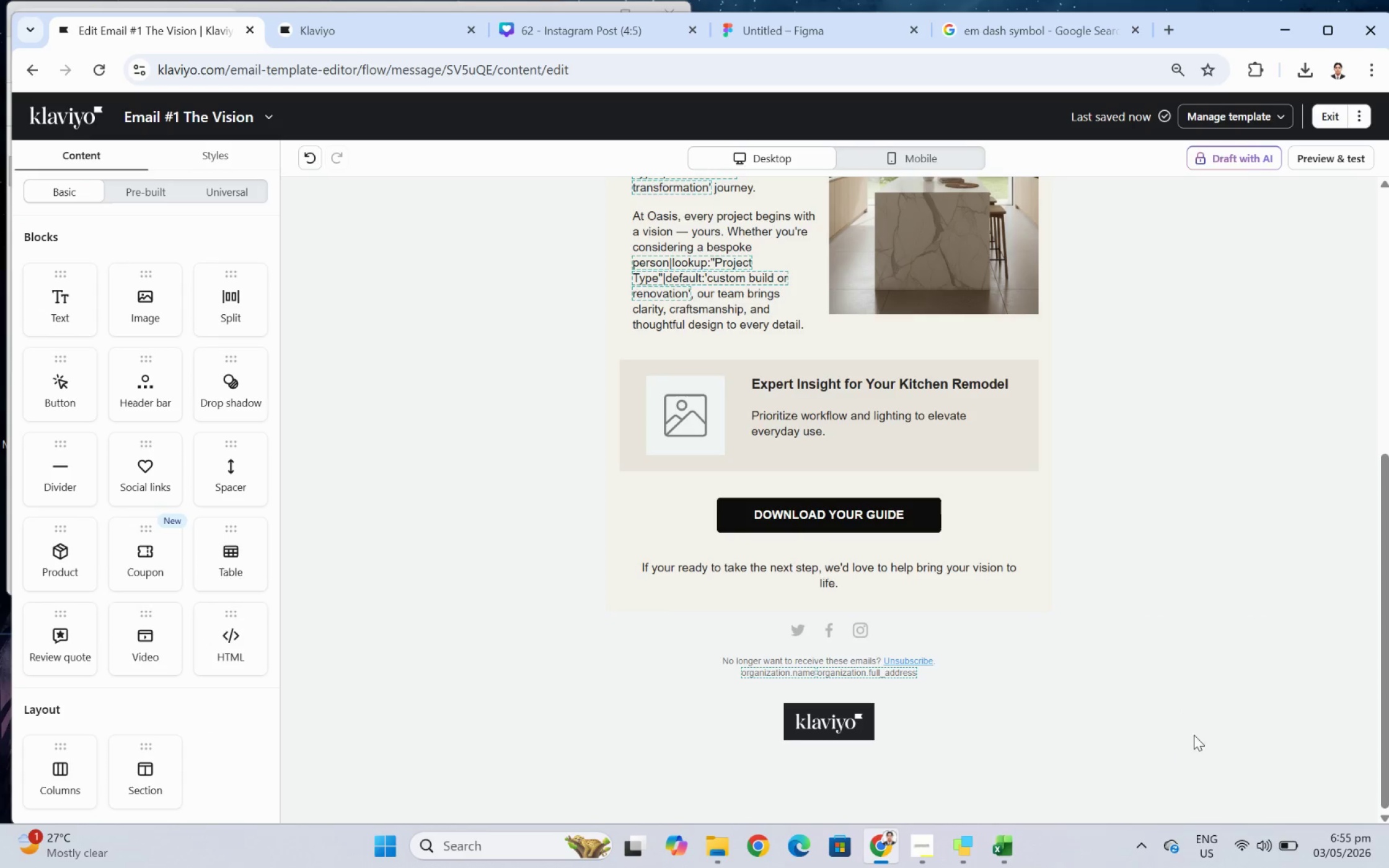 
scroll: coordinate [1140, 614], scroll_direction: up, amount: 8.0
 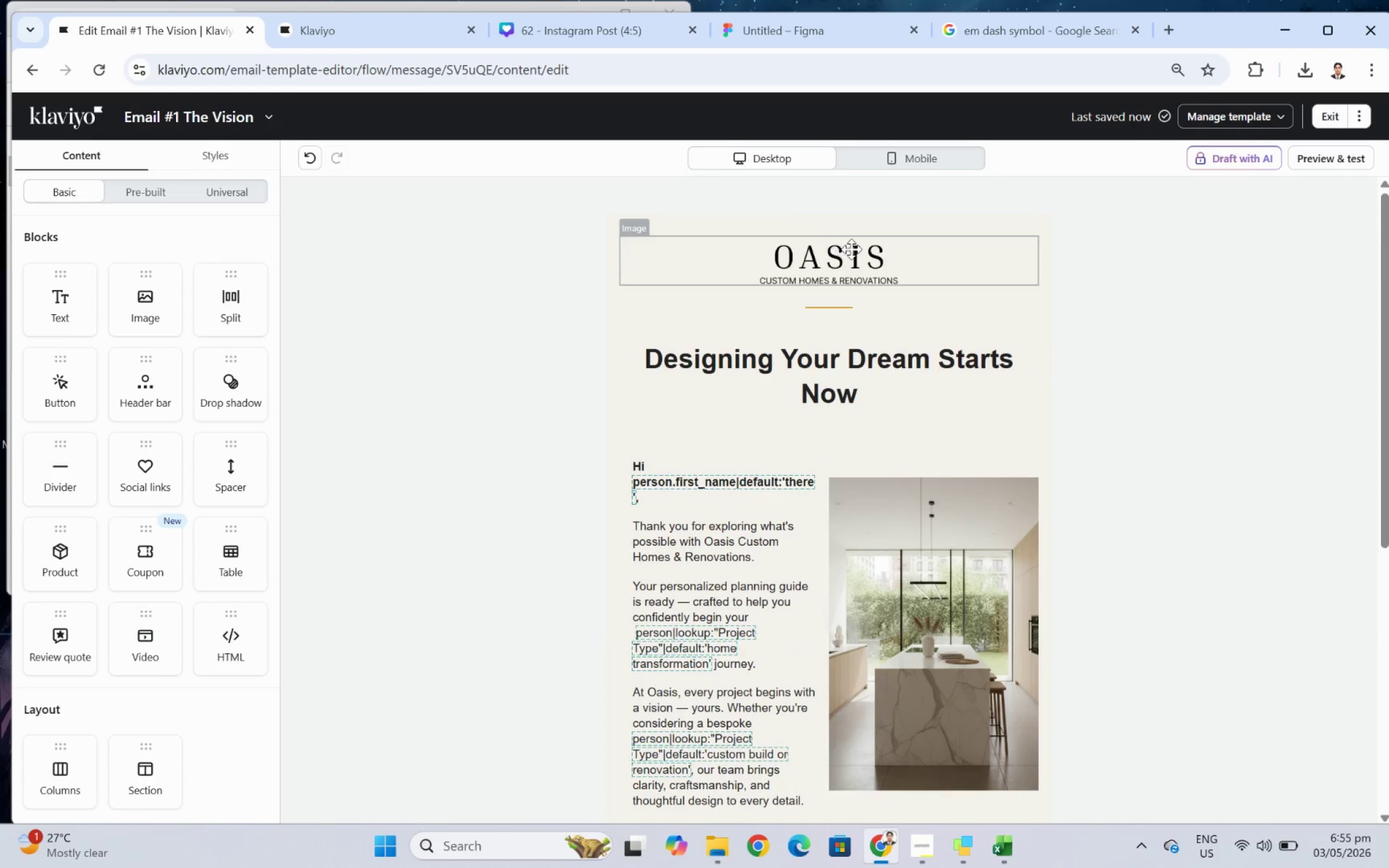 
left_click([852, 249])
 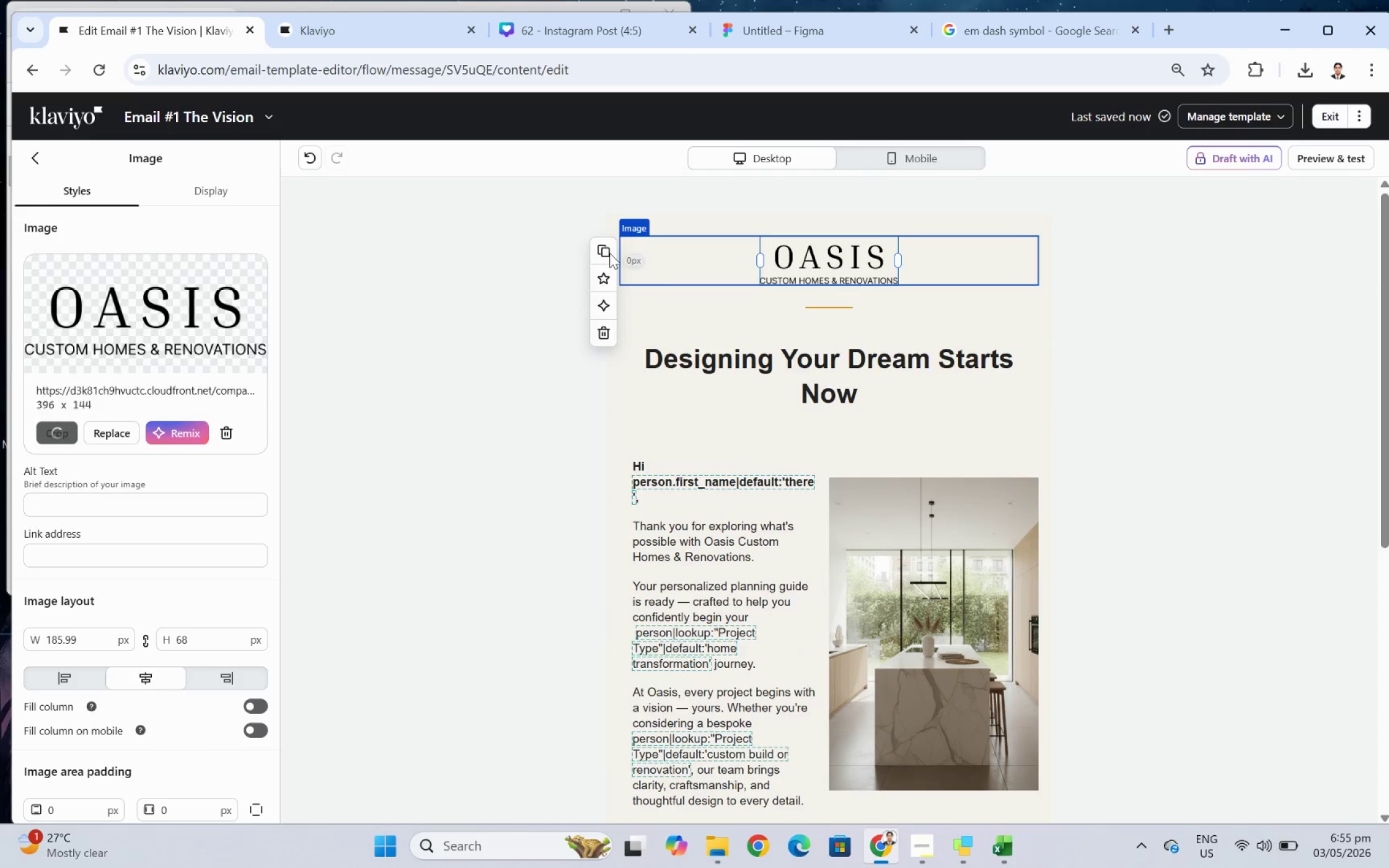 
left_click([594, 252])
 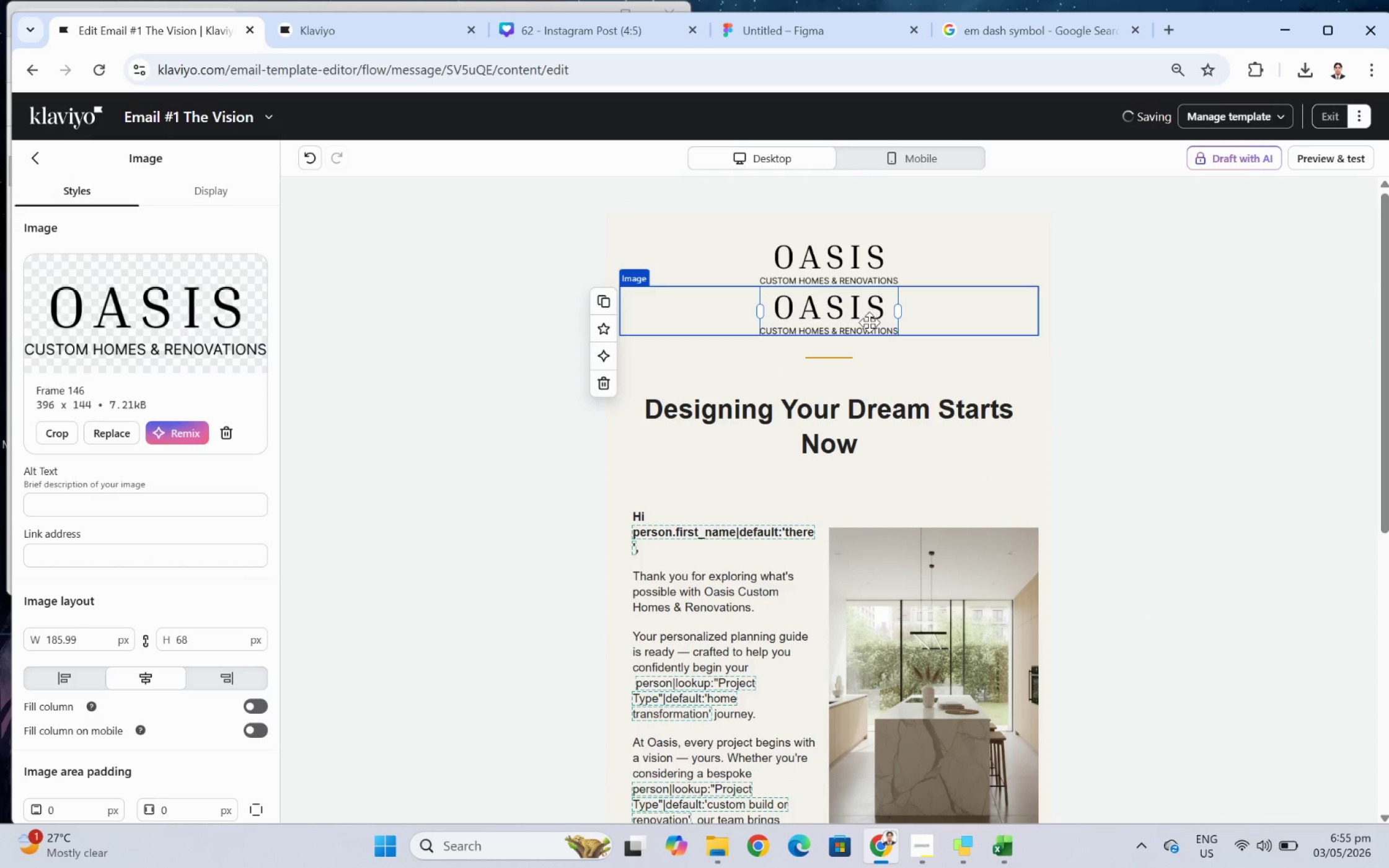 
left_click_drag(start_coordinate=[860, 313], to_coordinate=[833, 621])
 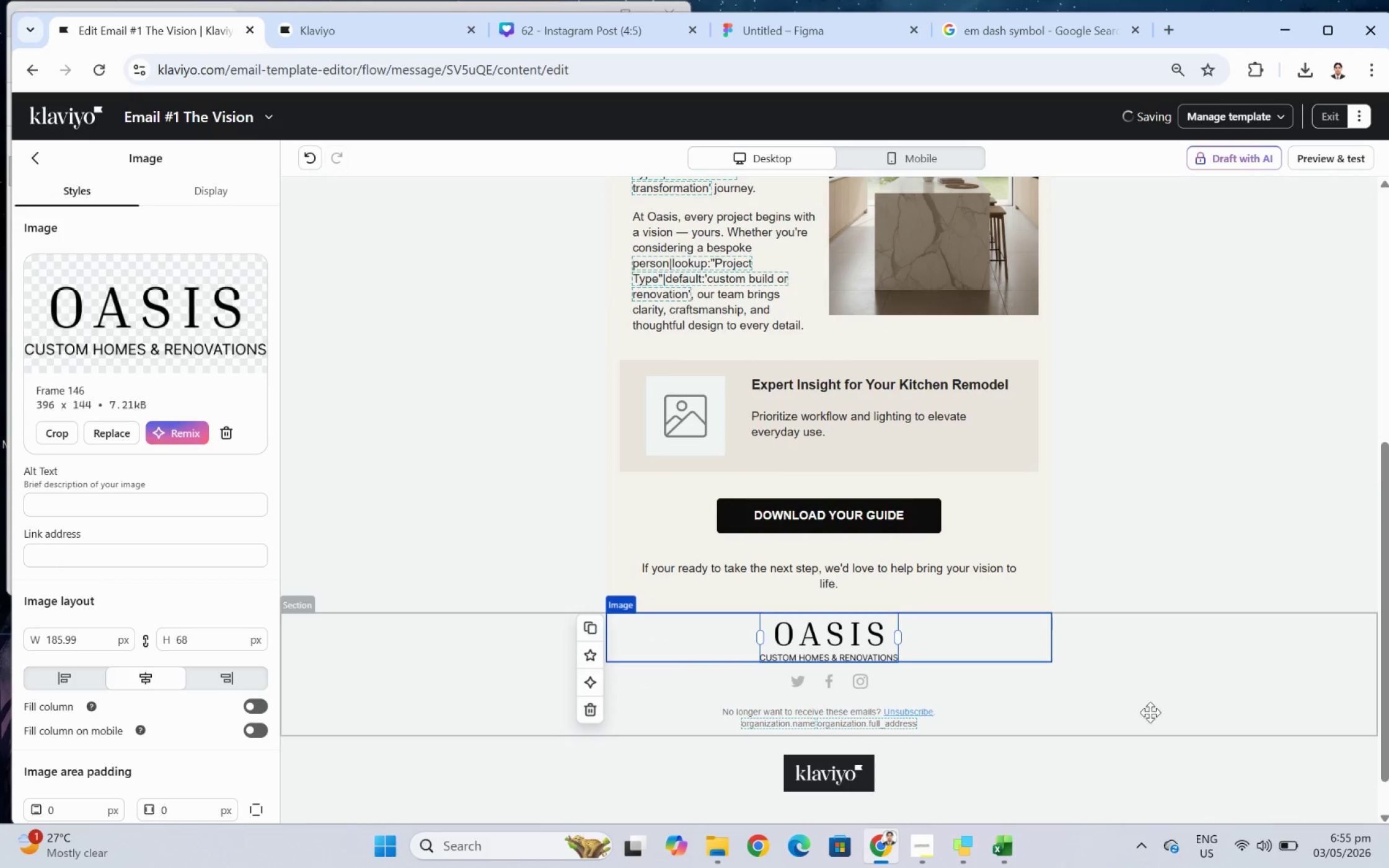 
left_click([1171, 745])
 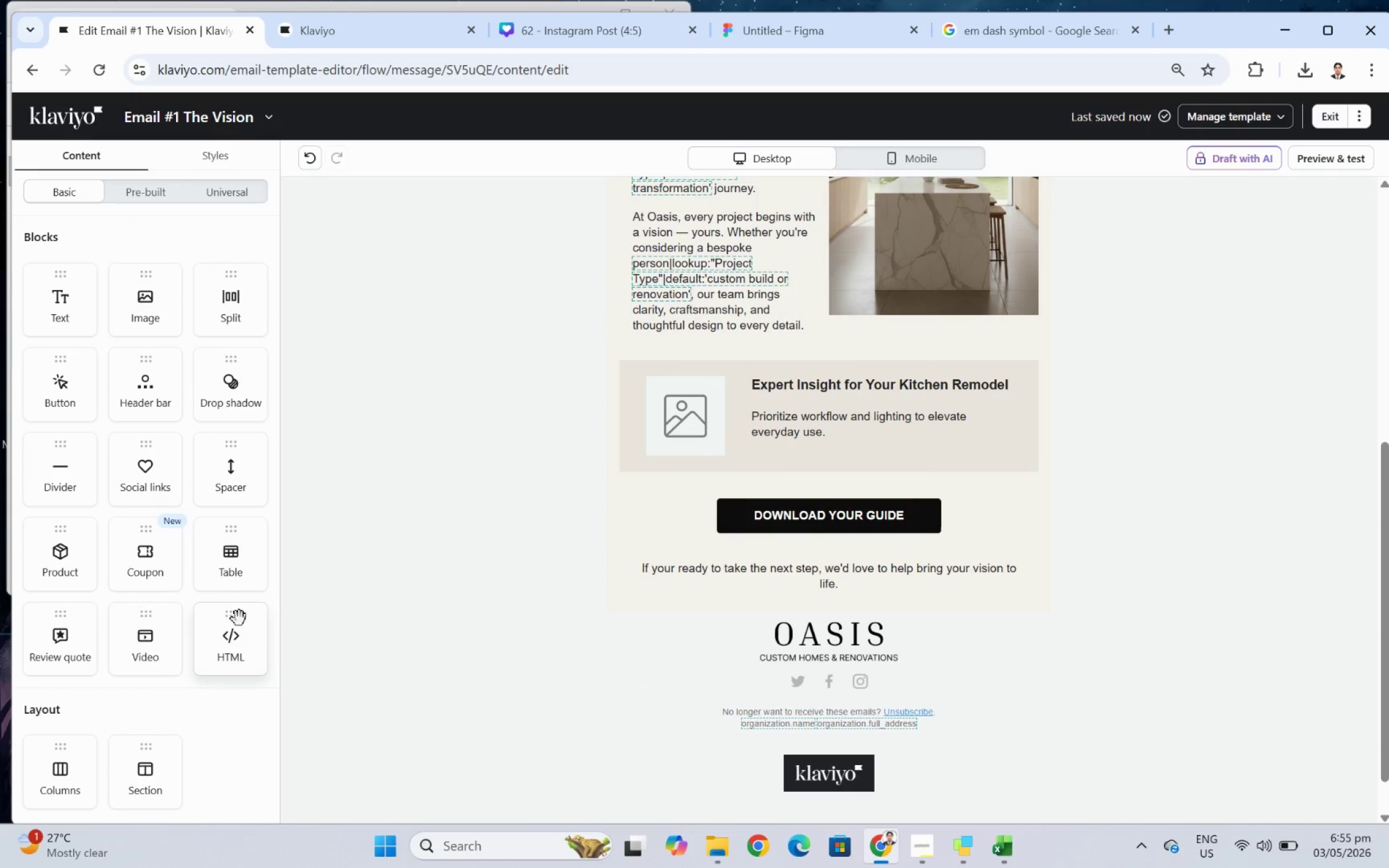 
left_click_drag(start_coordinate=[241, 471], to_coordinate=[840, 630])
 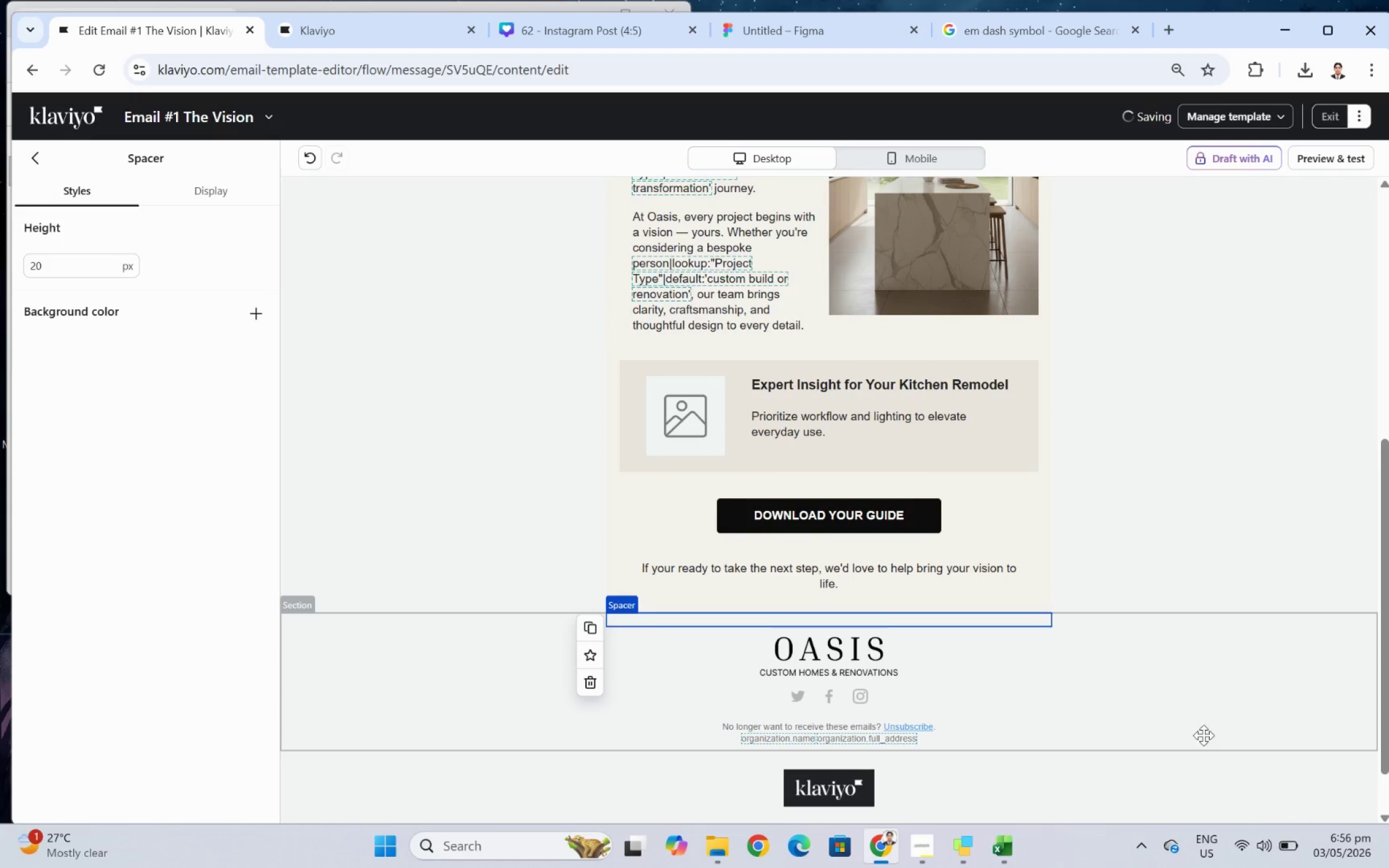 
left_click([1204, 741])
 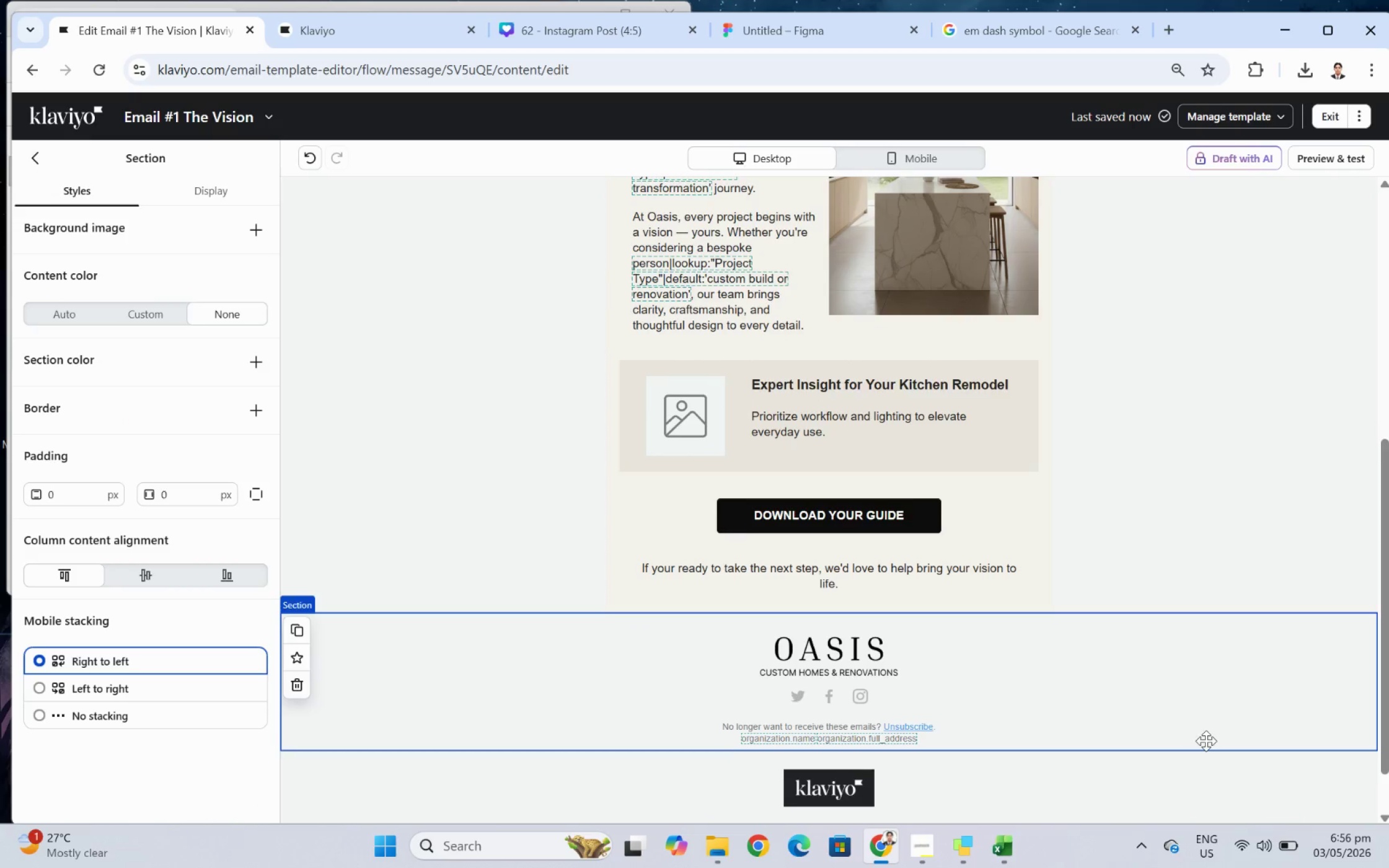 
left_click([1173, 727])
 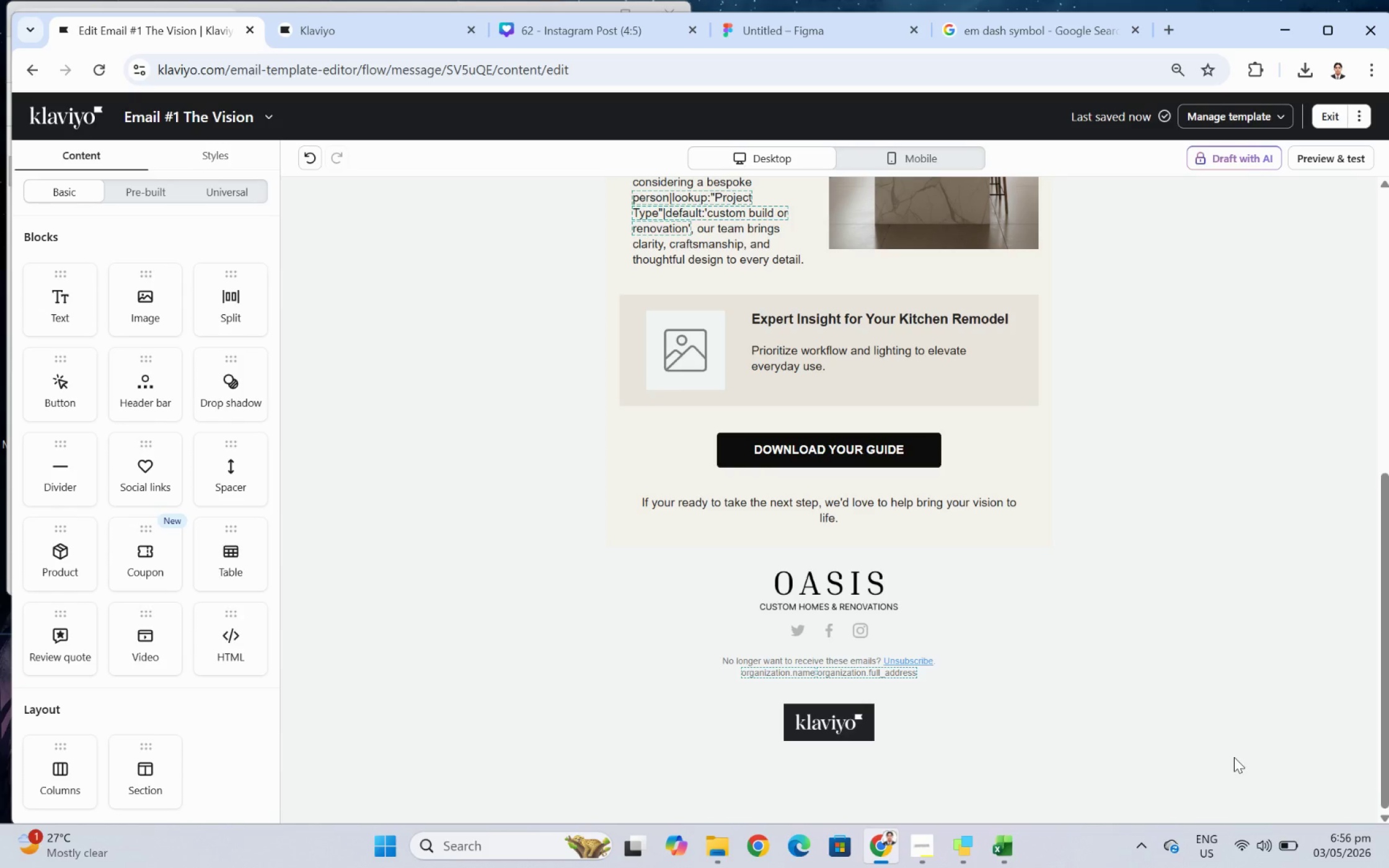 
scroll: coordinate [1206, 740], scroll_direction: down, amount: 2.0
 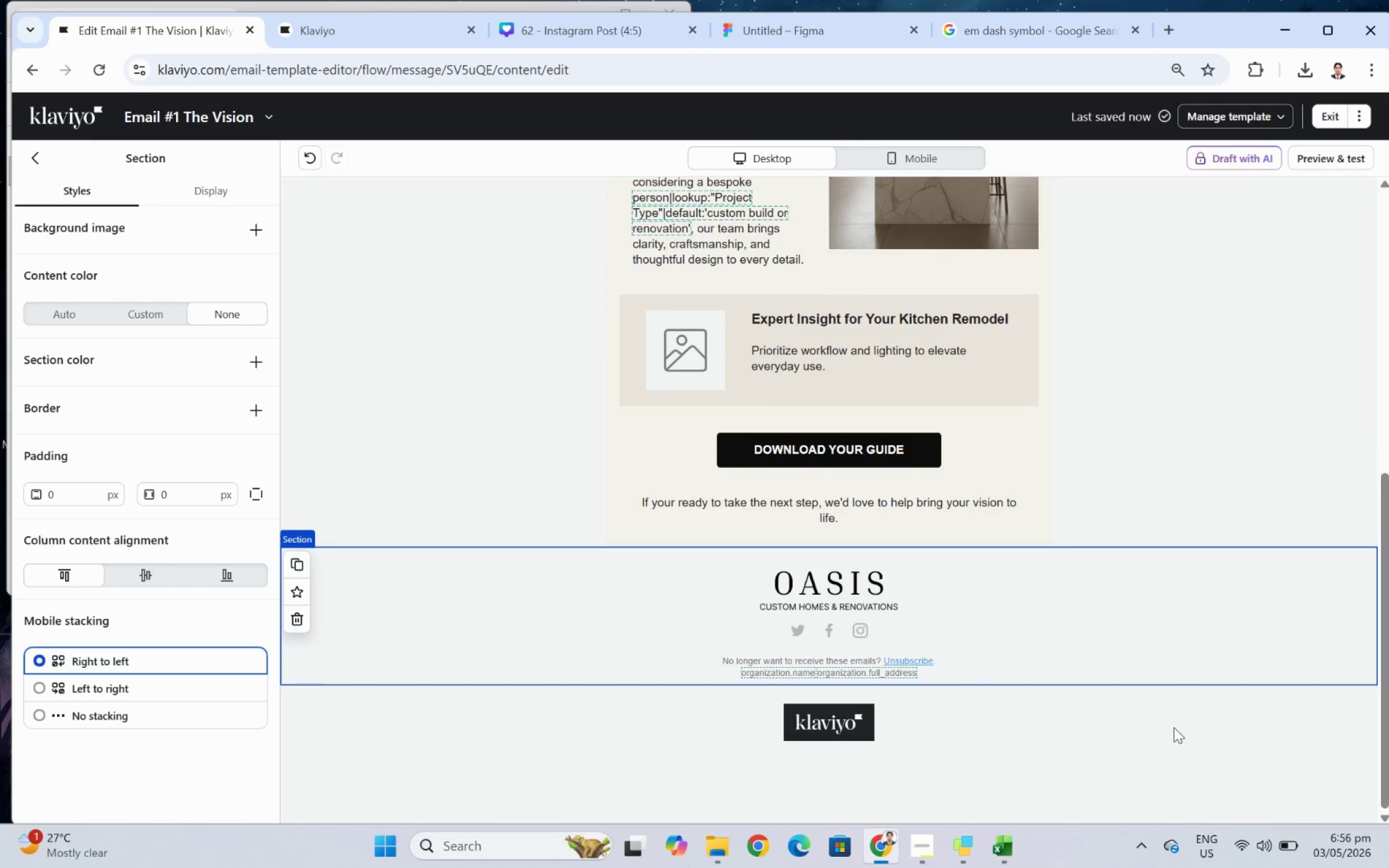 
scroll: coordinate [1233, 756], scroll_direction: up, amount: 1.0
 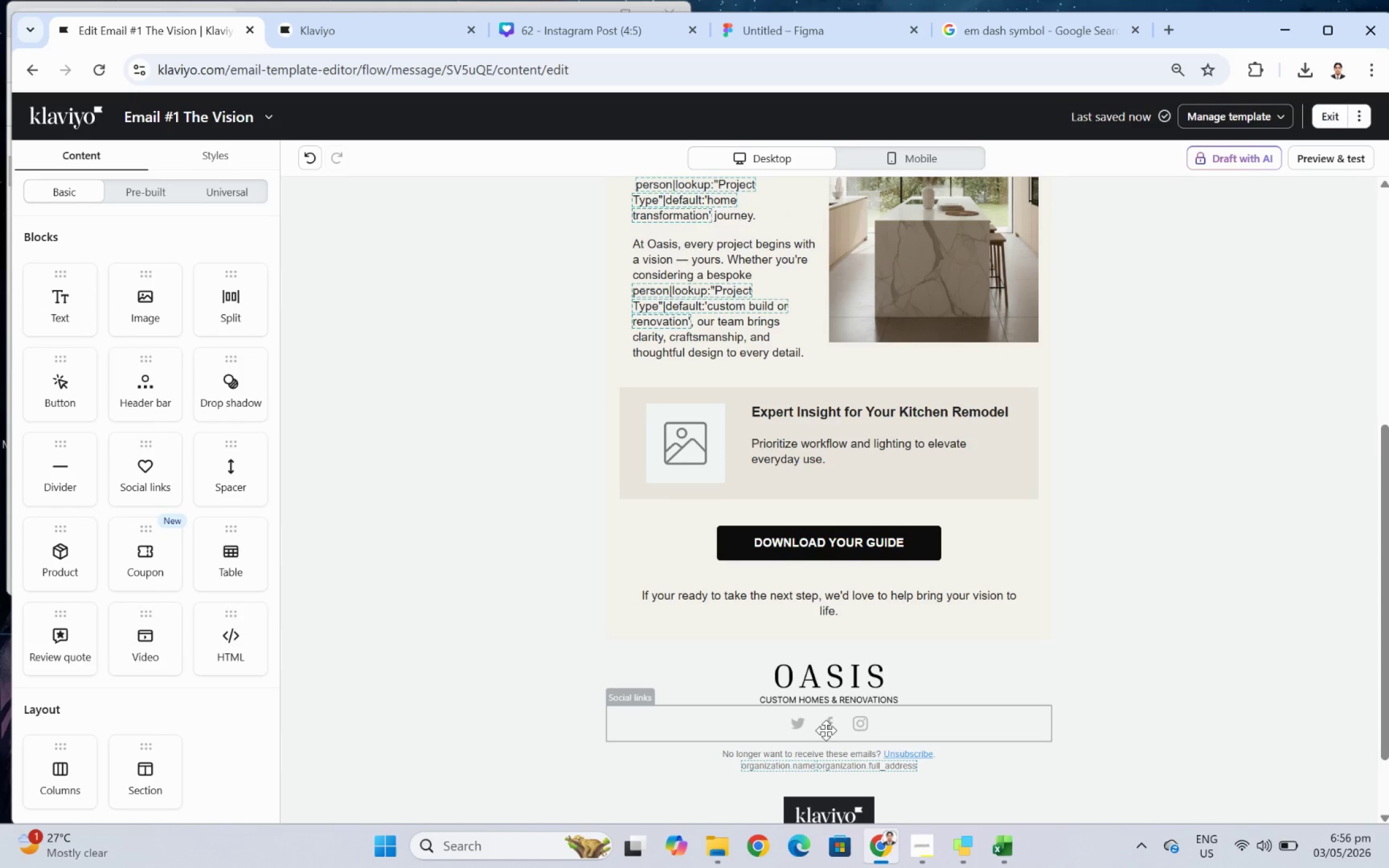 
left_click([826, 730])
 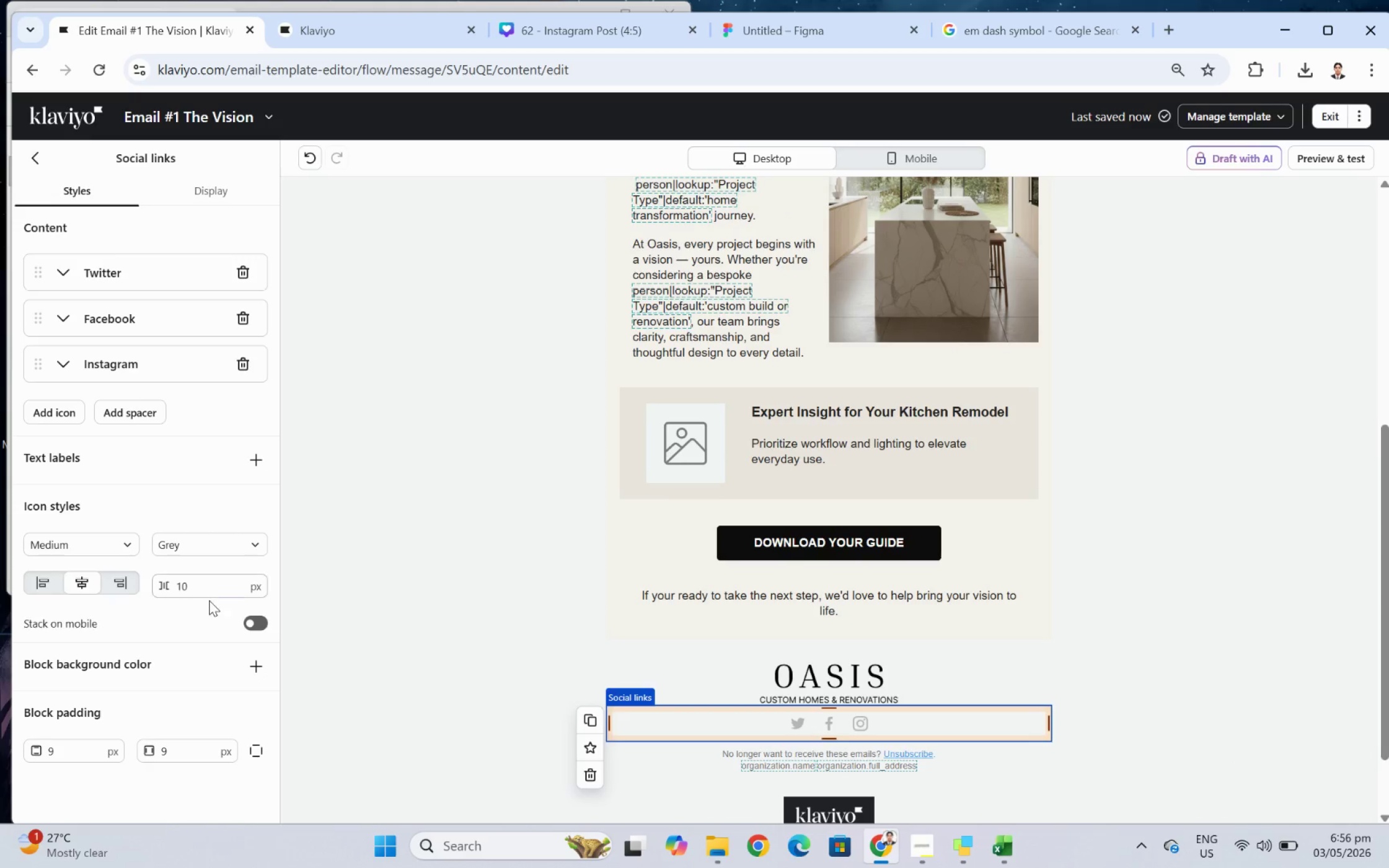 
scroll: coordinate [213, 613], scroll_direction: down, amount: 4.0
 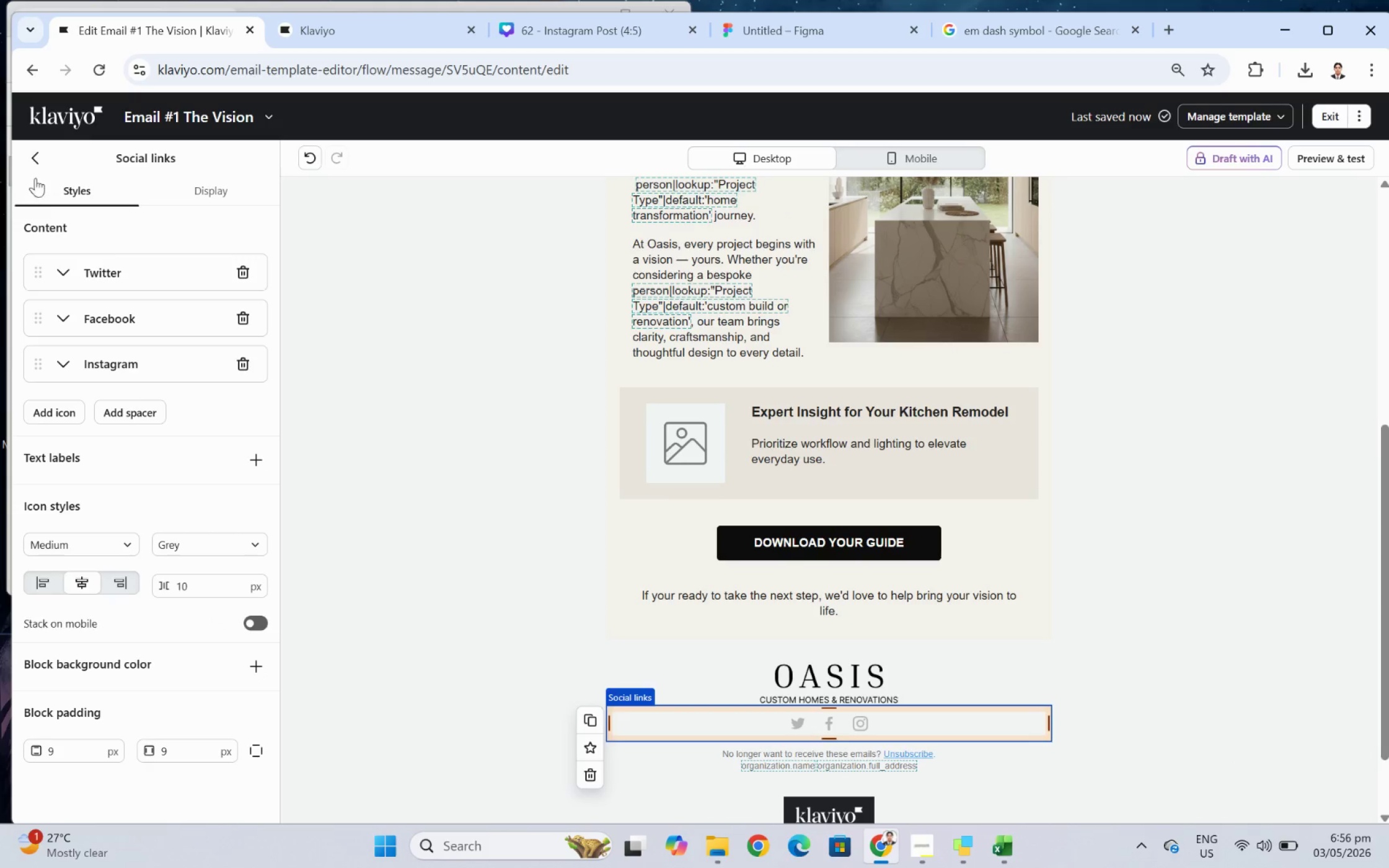 
left_click([35, 166])
 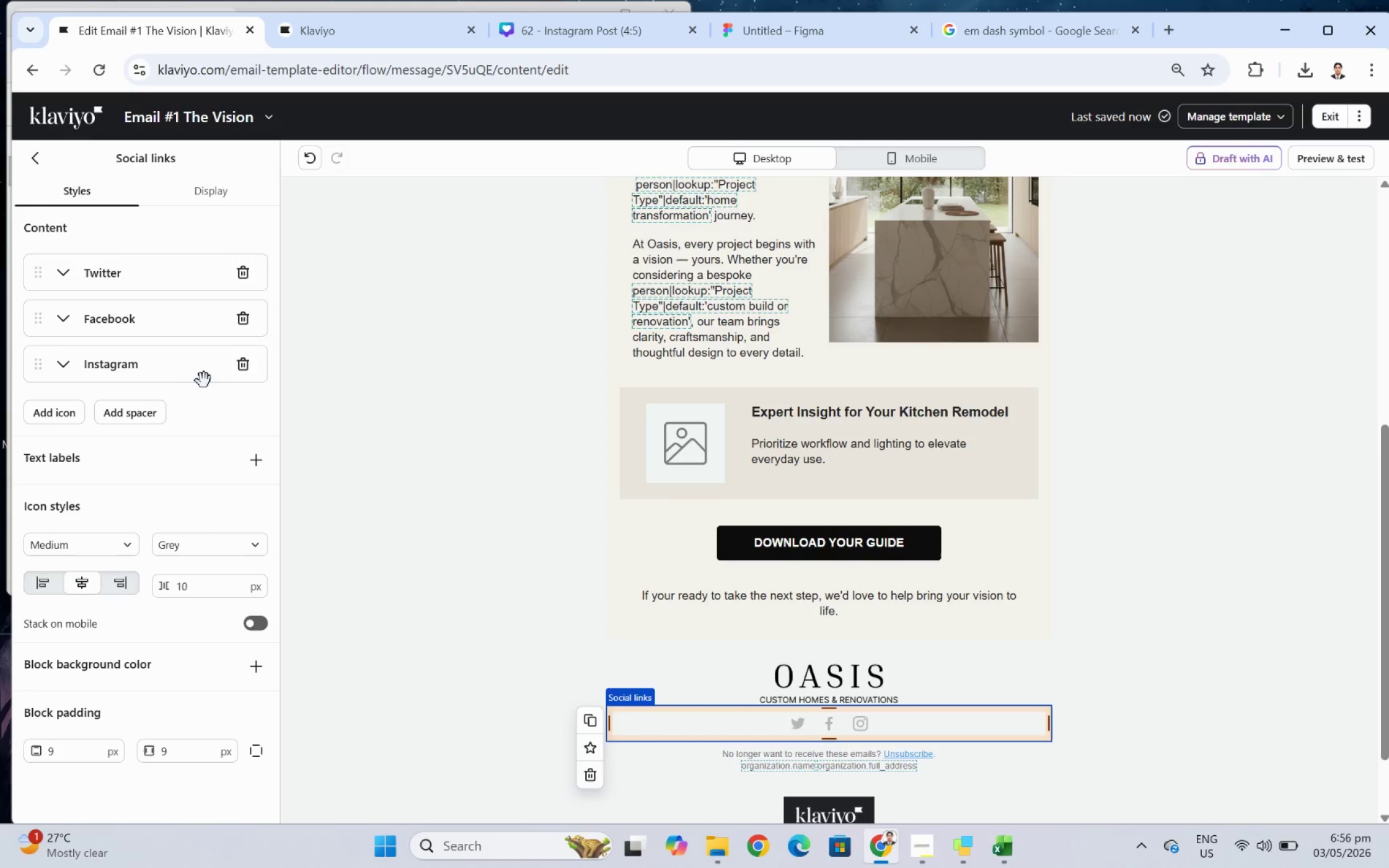 
wait(8.22)
 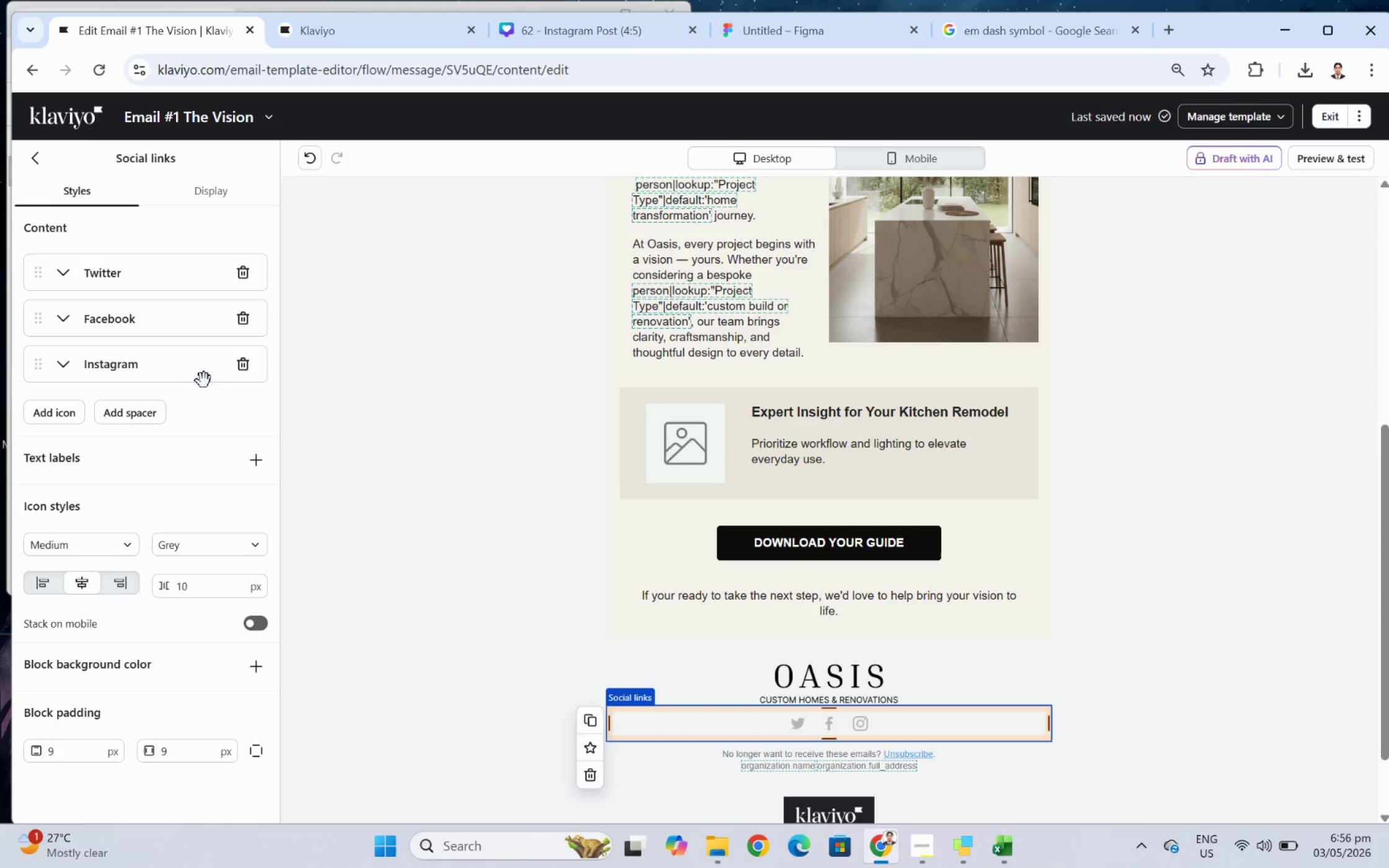 
left_click([245, 537])
 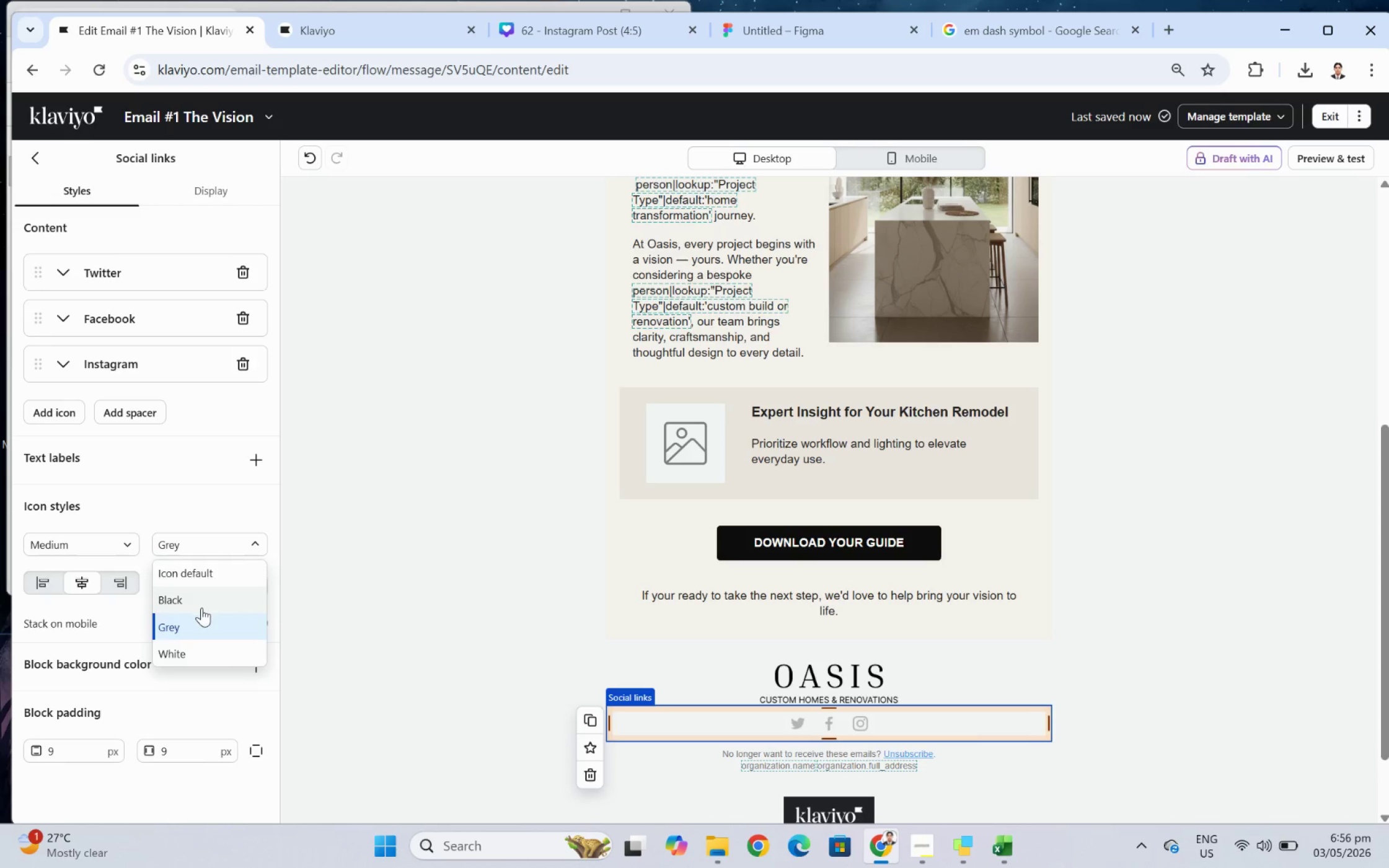 
left_click([201, 607])
 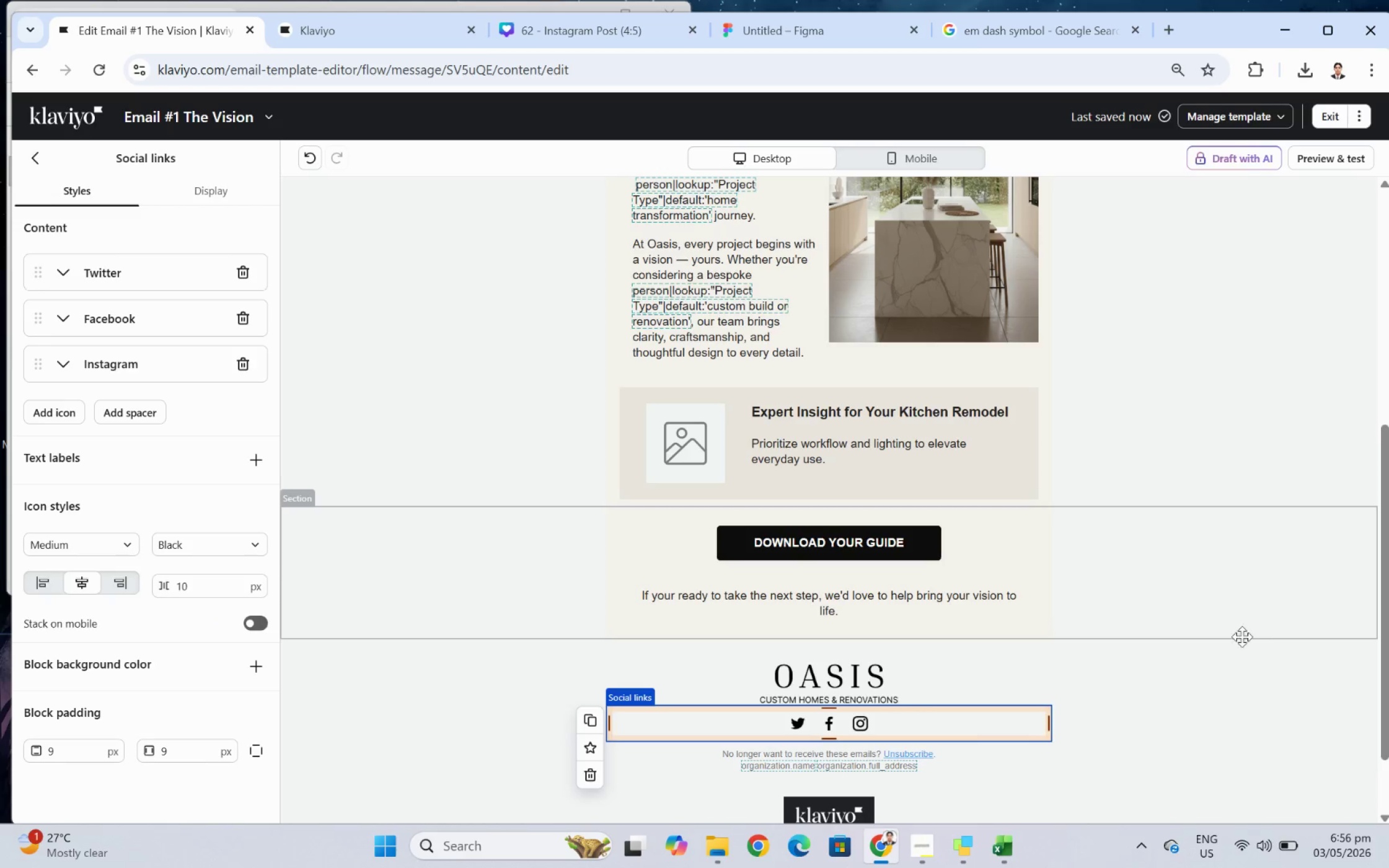 
left_click([1268, 644])
 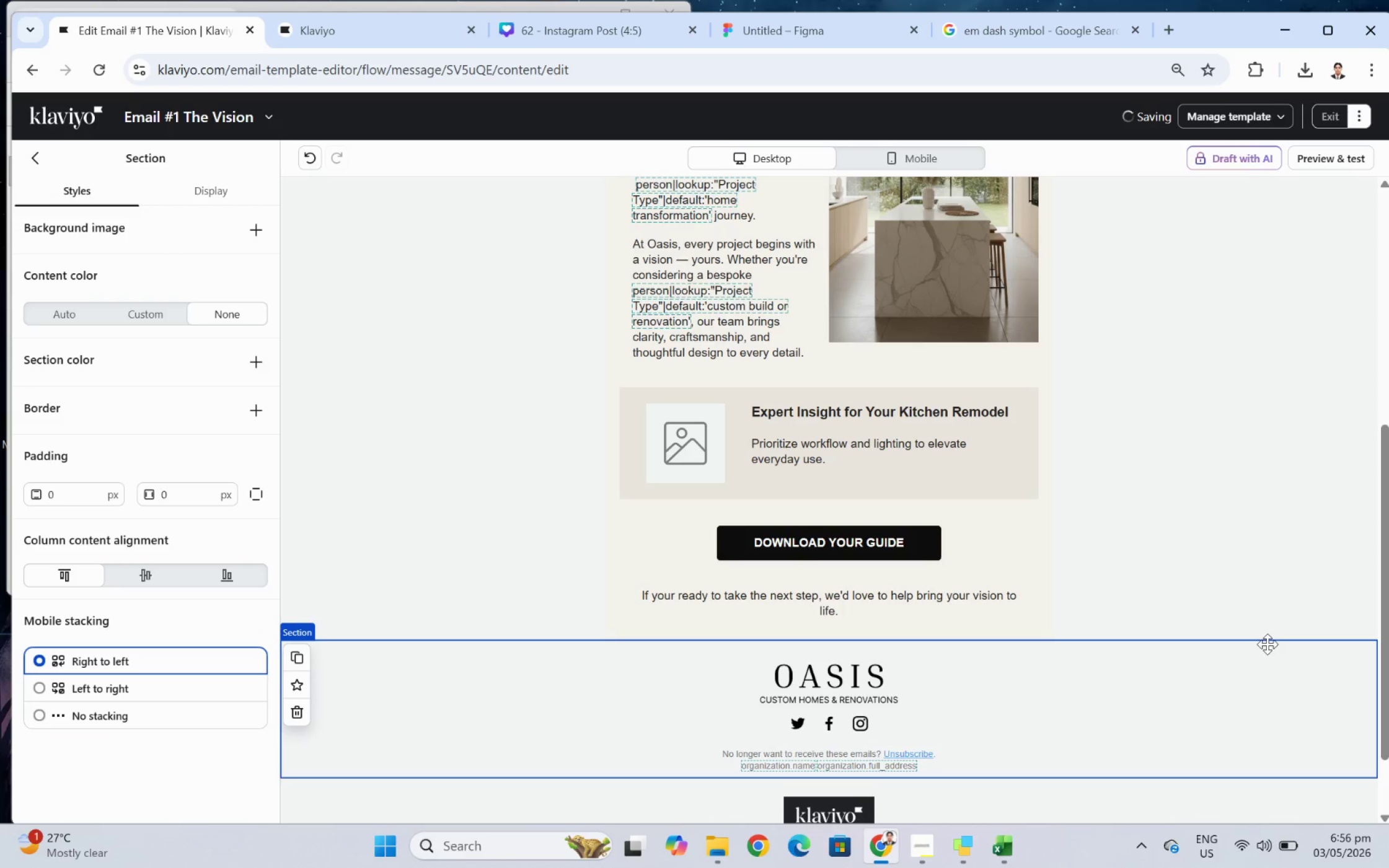 
scroll: coordinate [1284, 636], scroll_direction: up, amount: 4.0
 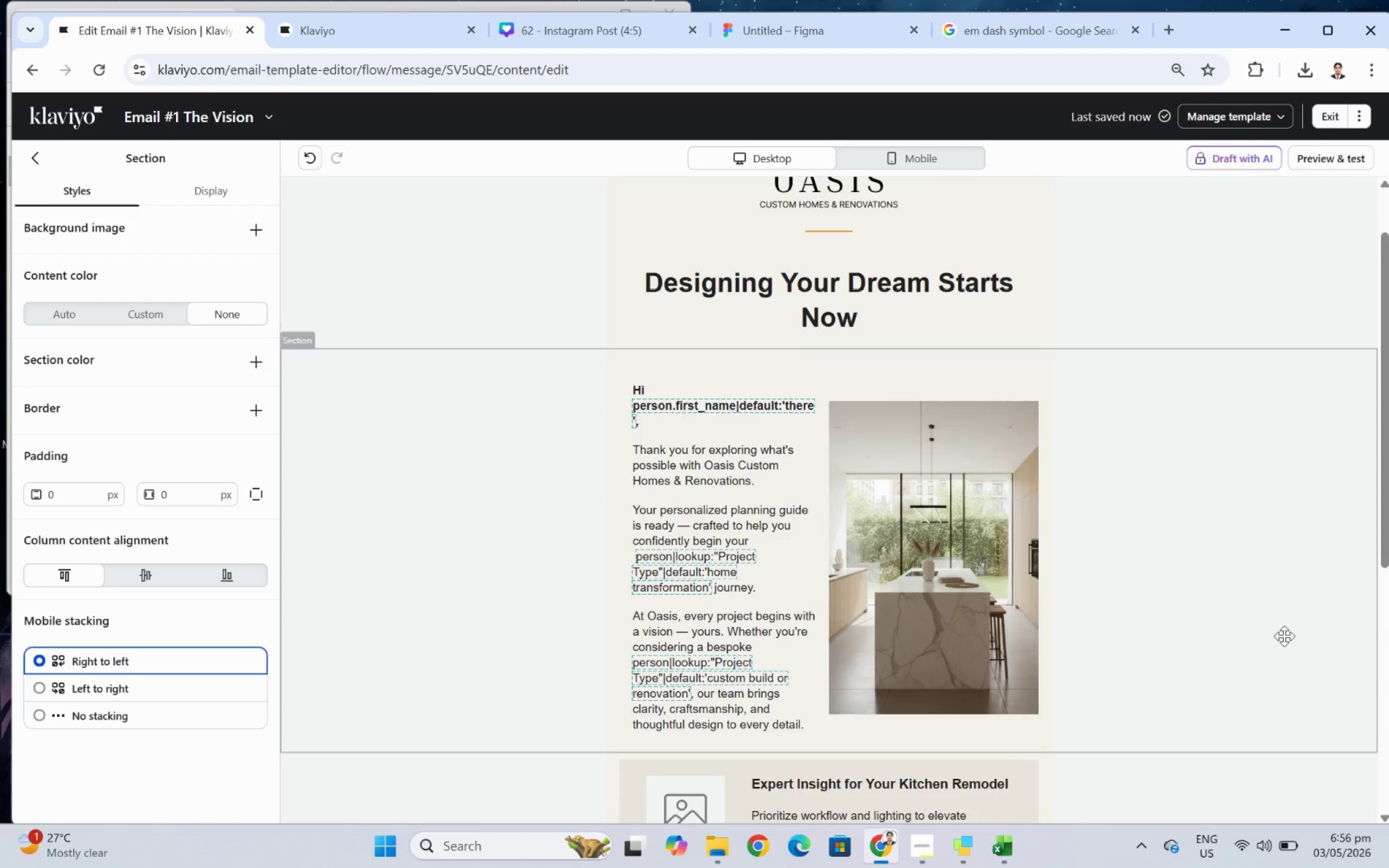 
scroll: coordinate [1284, 638], scroll_direction: down, amount: 2.0
 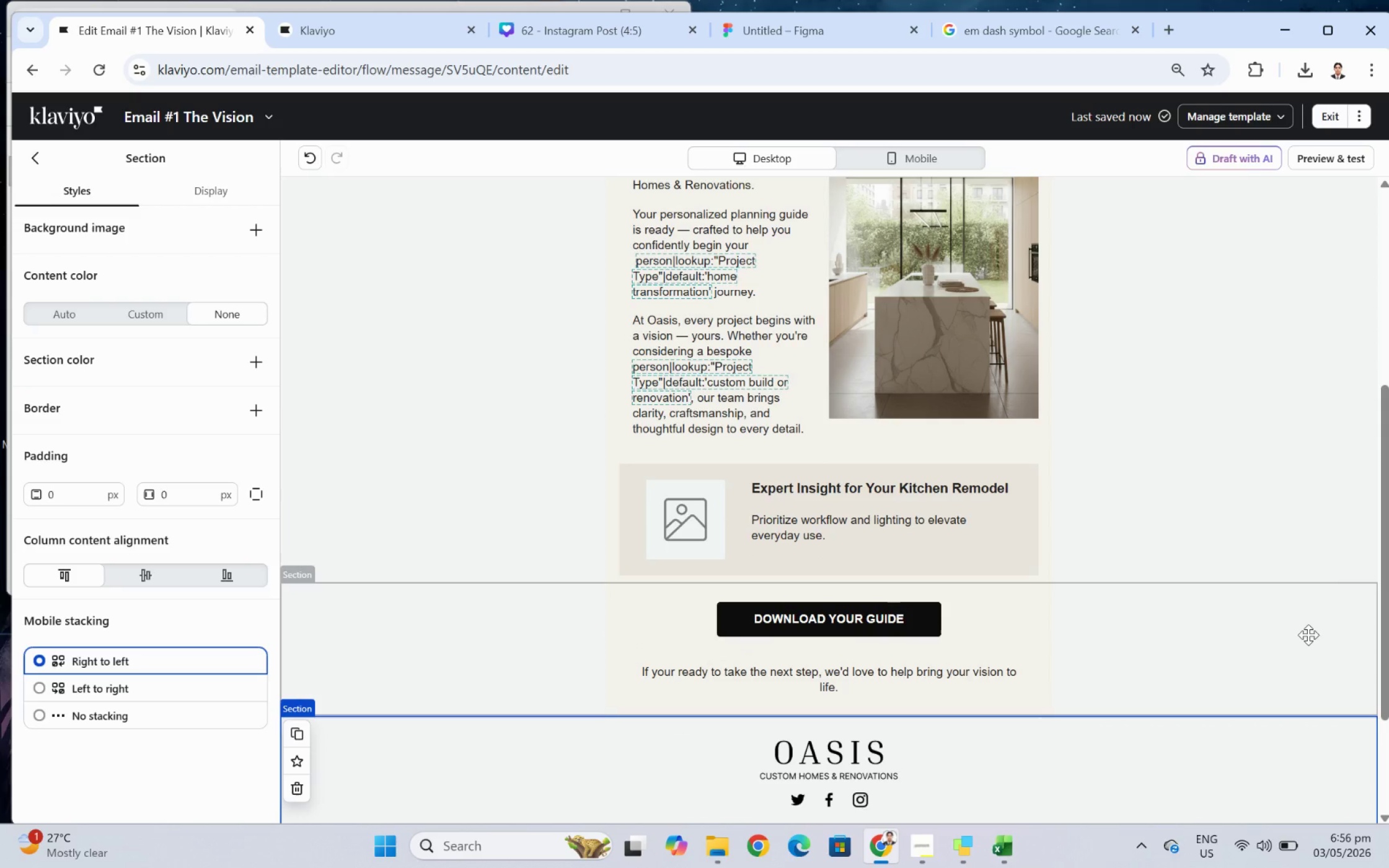 
scroll: coordinate [1308, 634], scroll_direction: up, amount: 3.0
 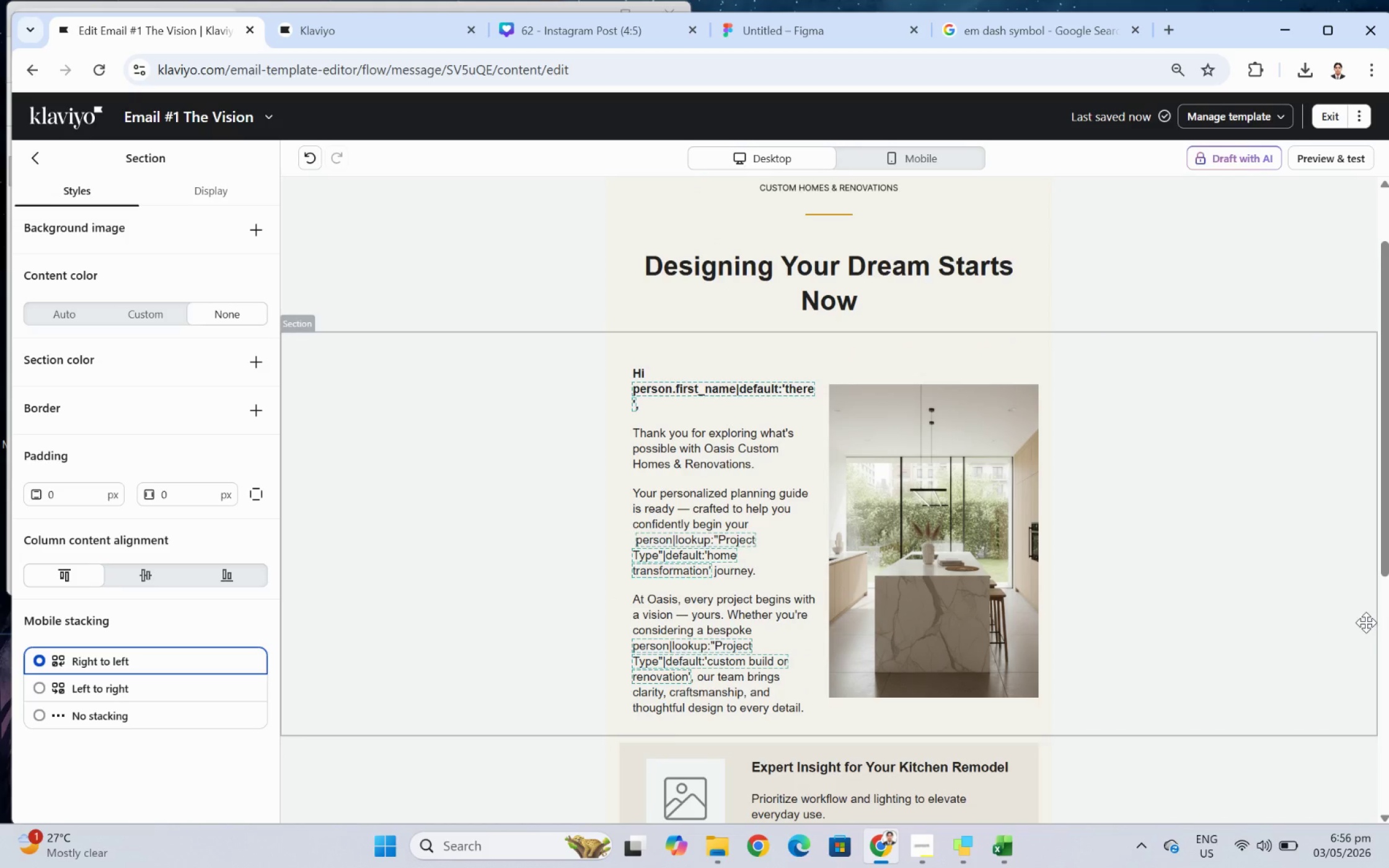 
scroll: coordinate [1357, 622], scroll_direction: down, amount: 2.0
 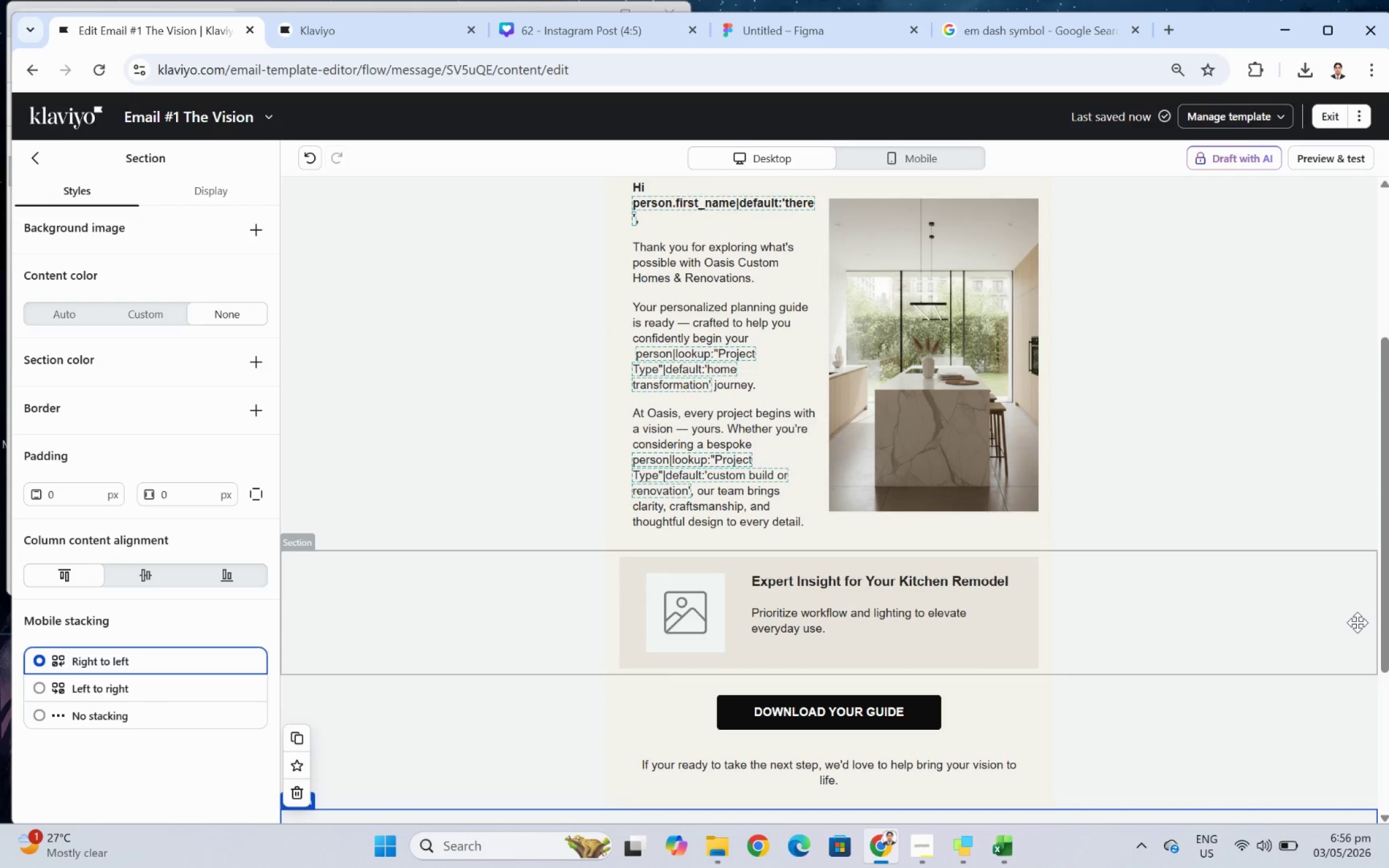 
scroll: coordinate [1357, 622], scroll_direction: up, amount: 1.0
 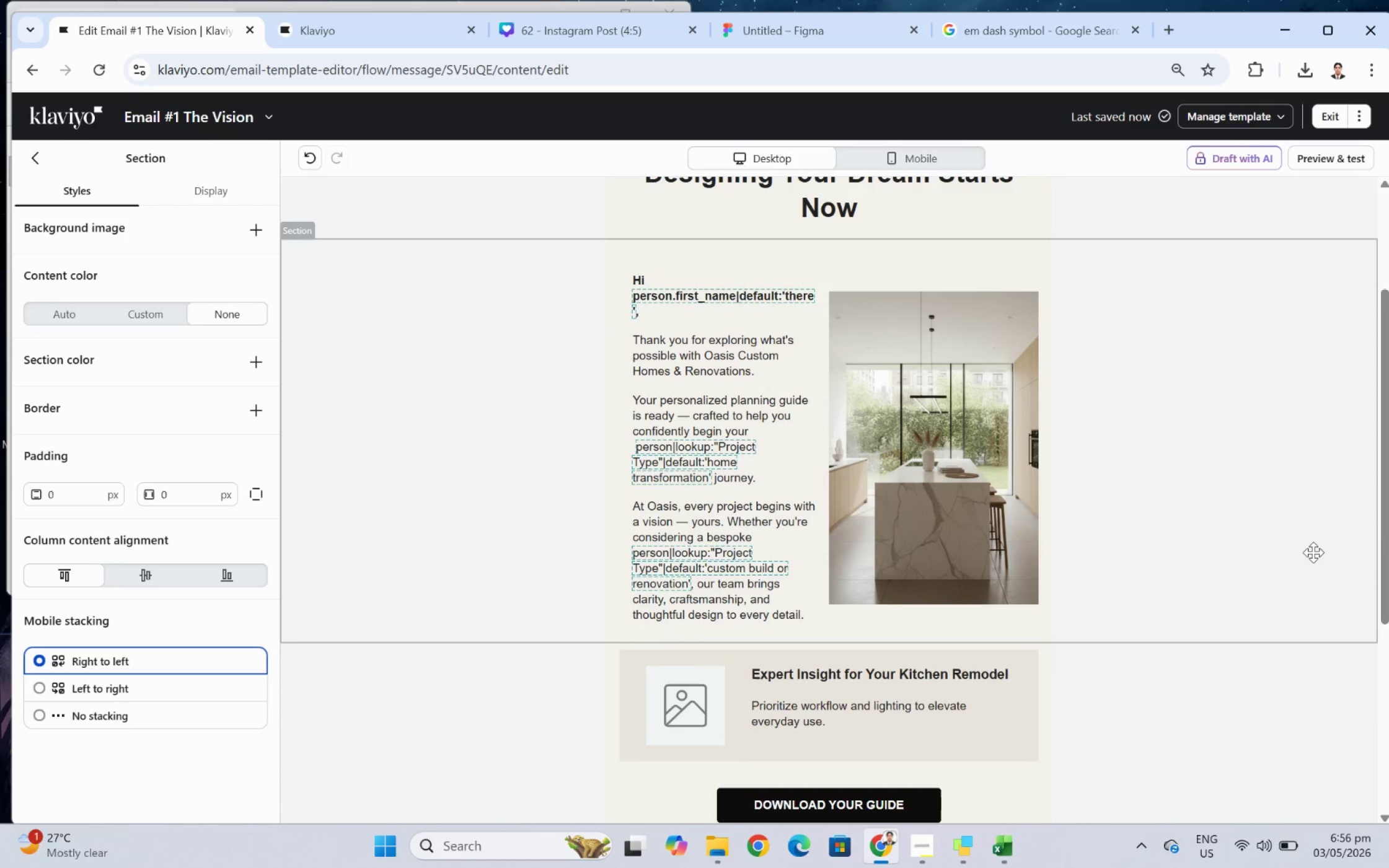 
left_click([1313, 552])
 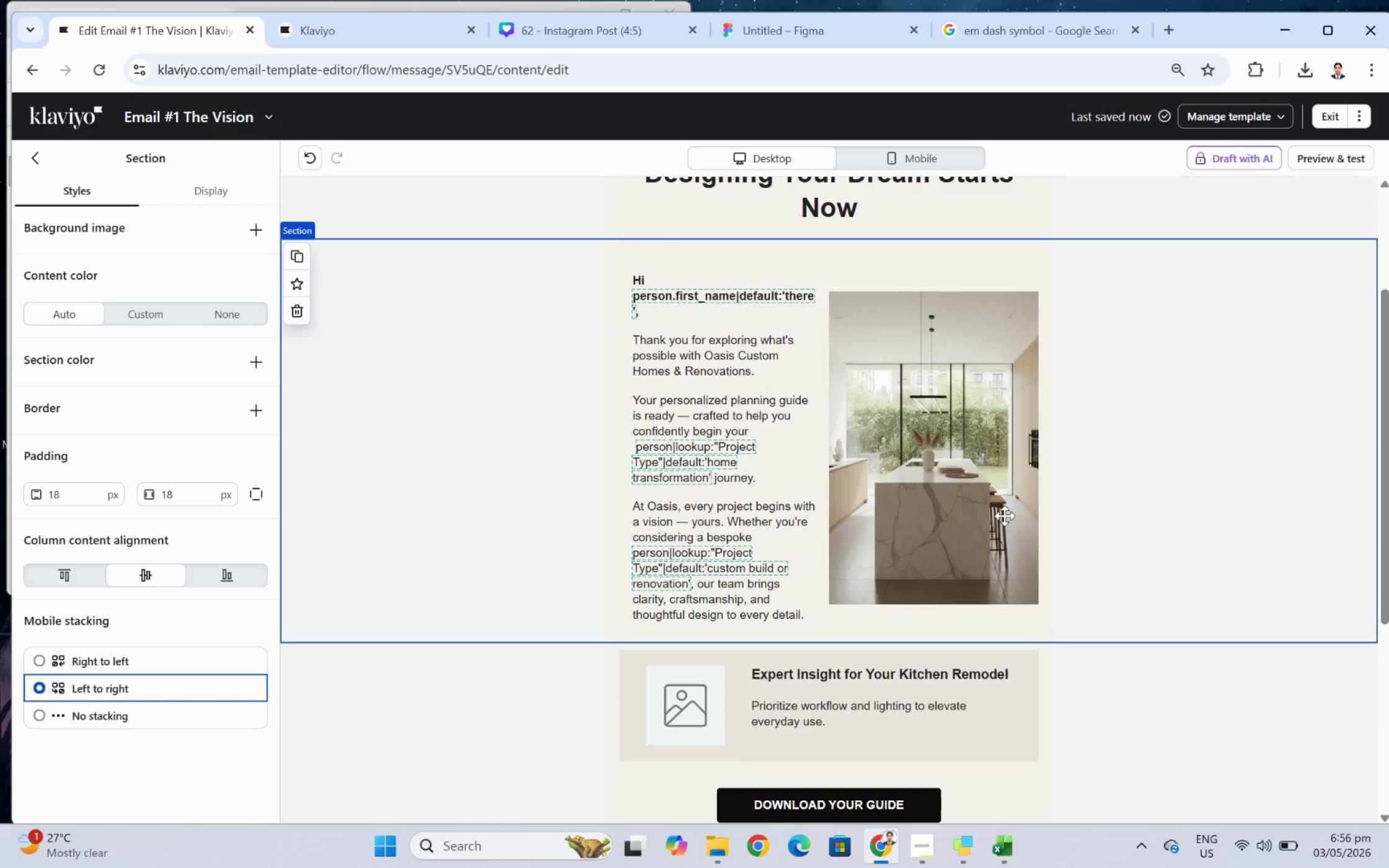 
left_click([968, 510])
 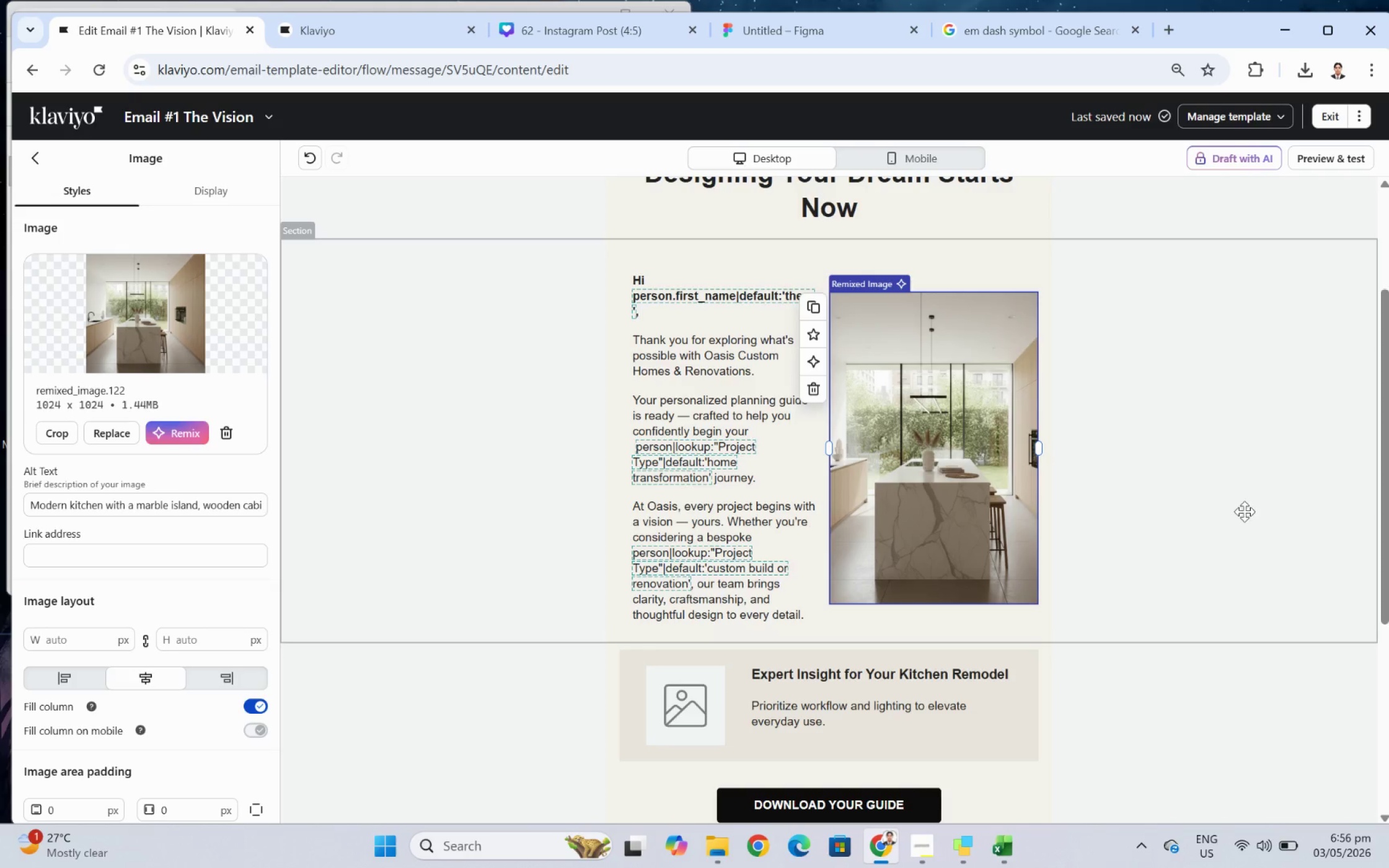 
scroll: coordinate [1264, 522], scroll_direction: down, amount: 2.0
 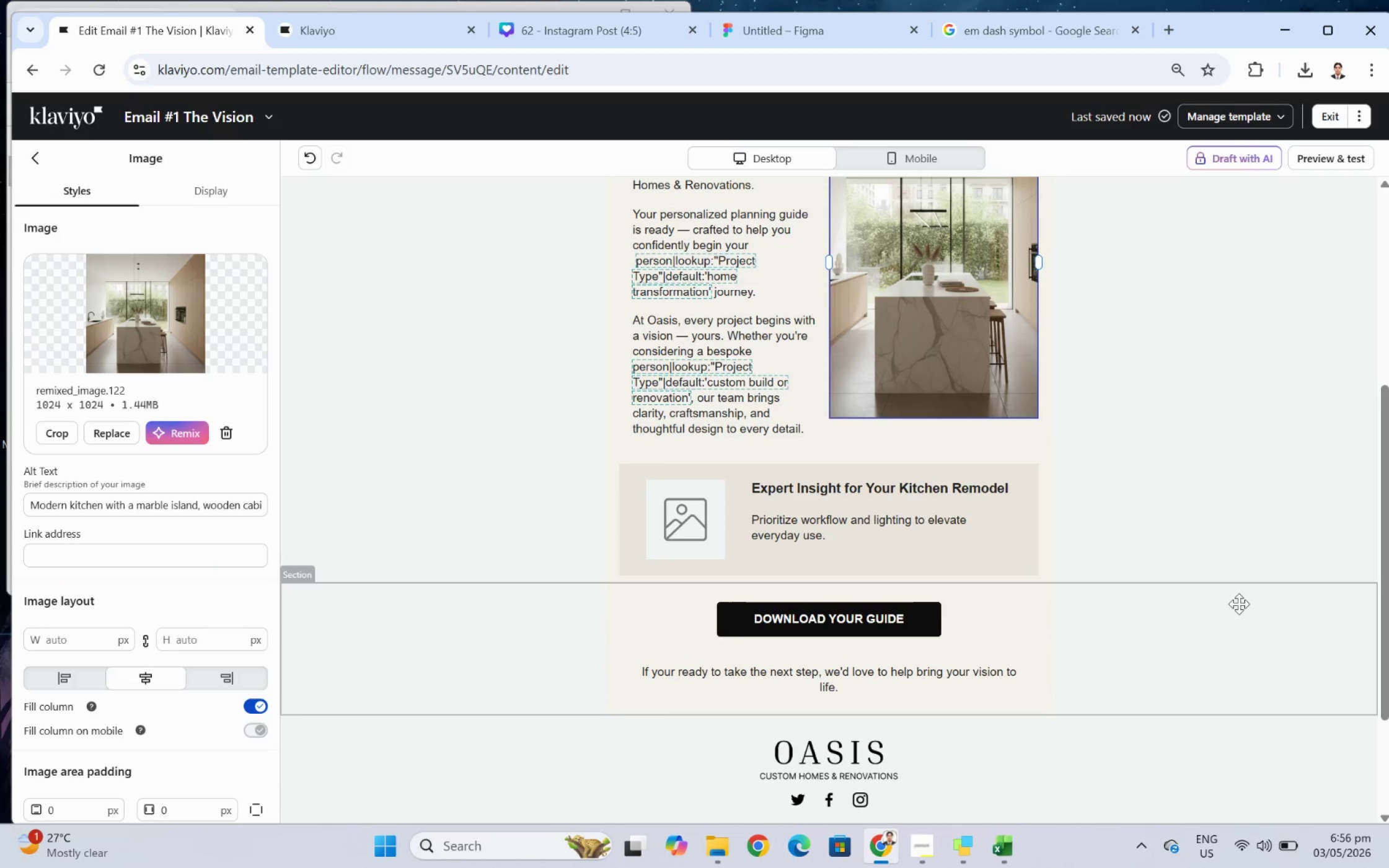 
left_click([1238, 603])
 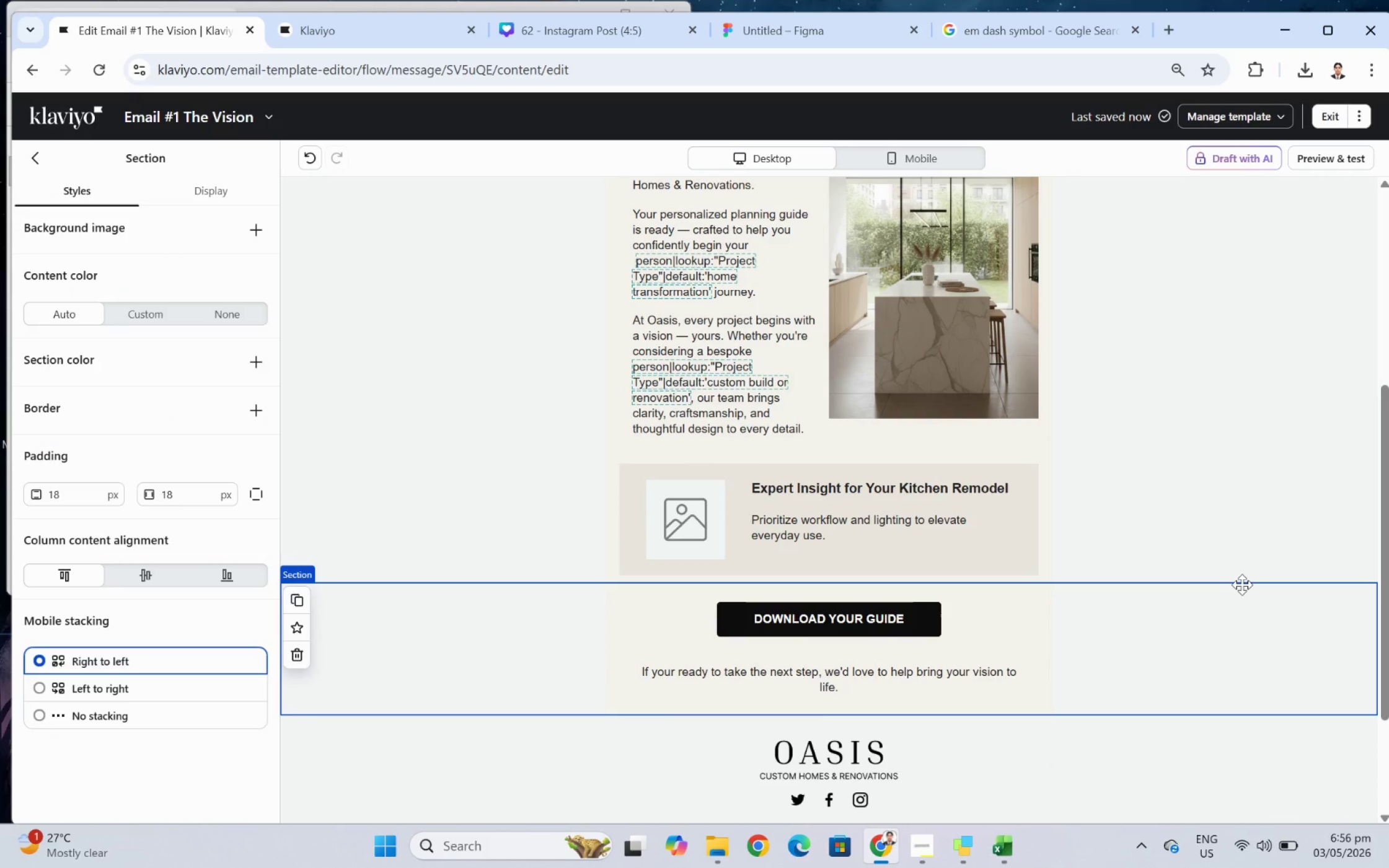 
scroll: coordinate [1241, 584], scroll_direction: up, amount: 1.0
 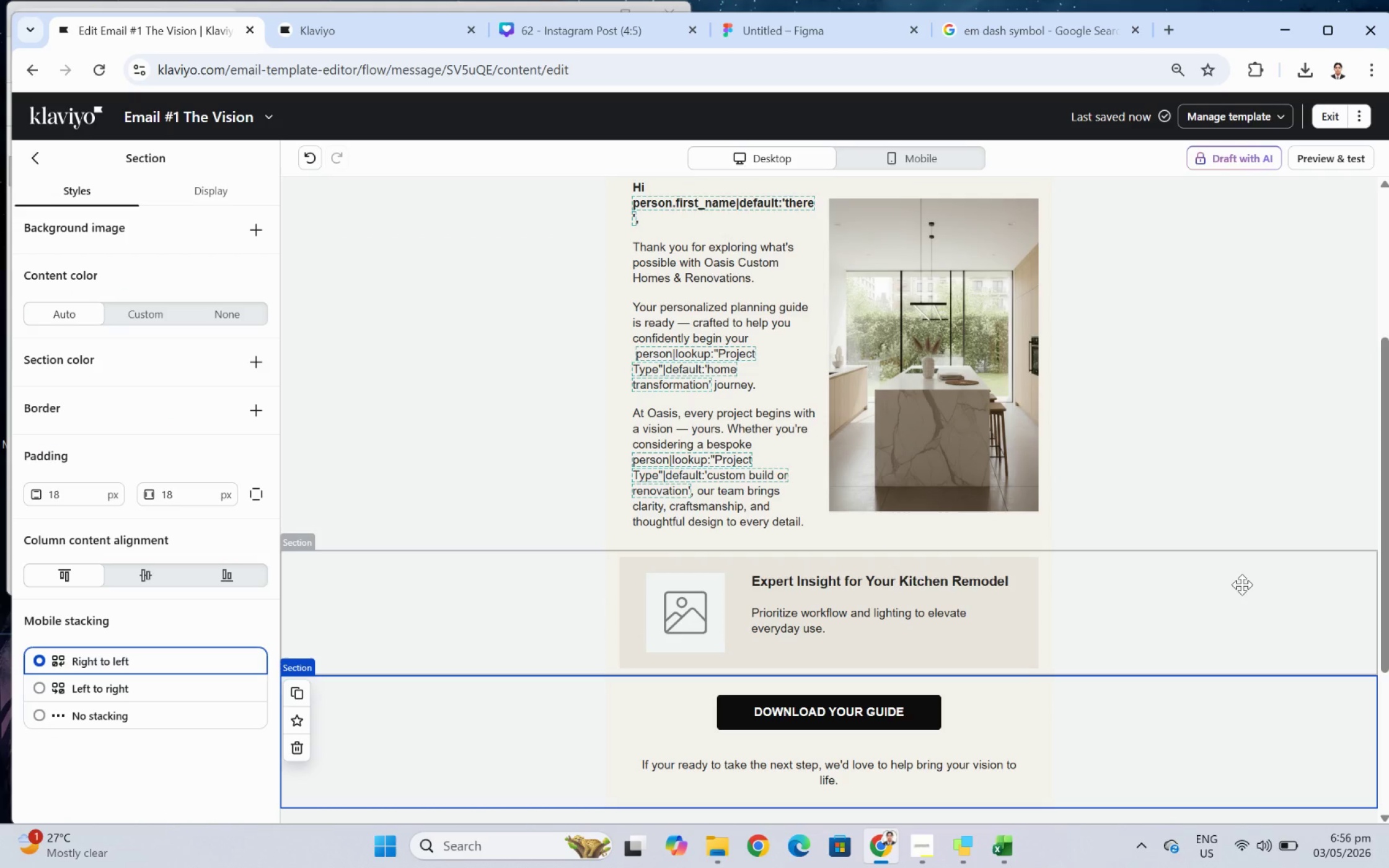 
scroll: coordinate [1235, 551], scroll_direction: down, amount: 2.0
 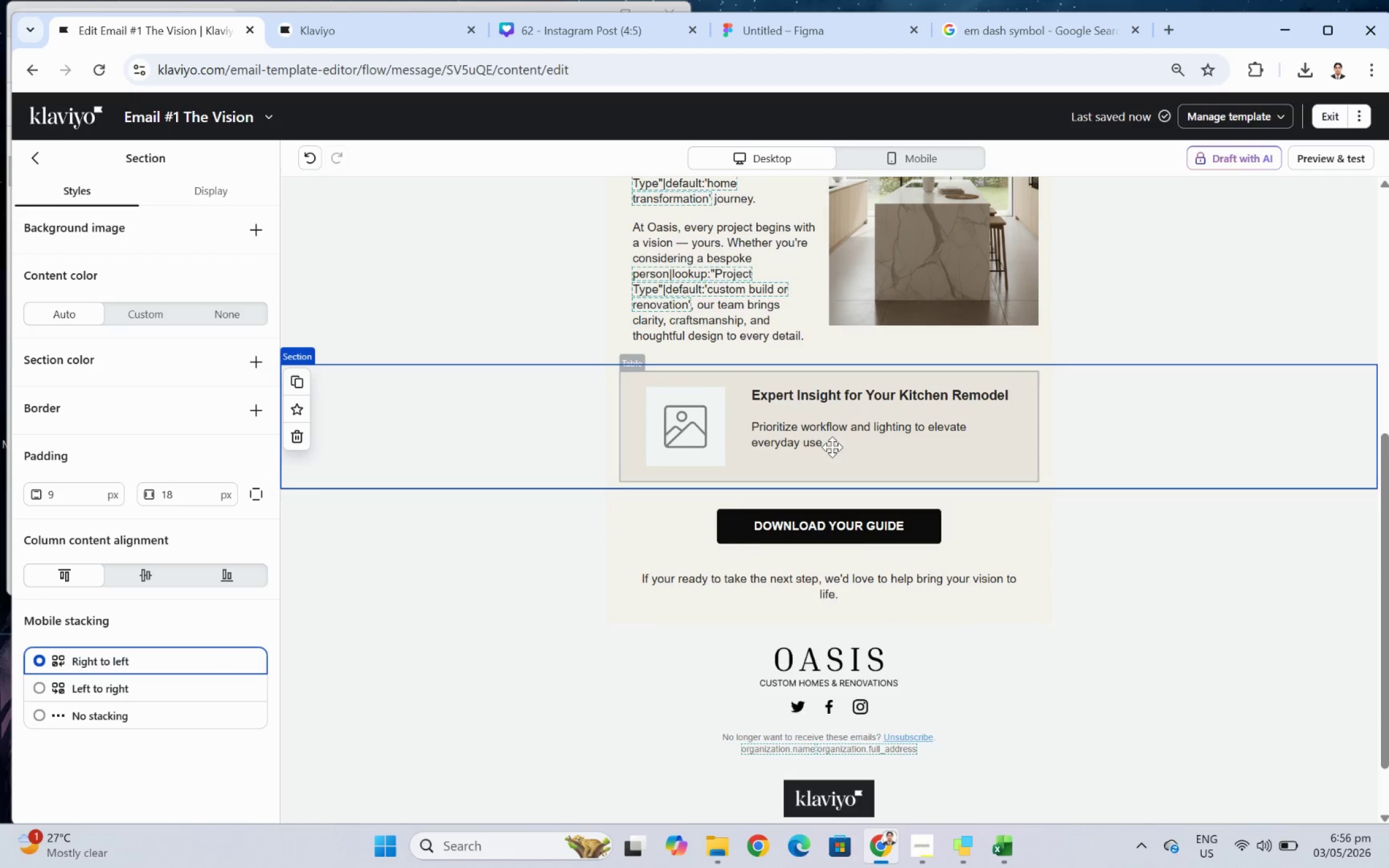 
left_click([981, 519])
 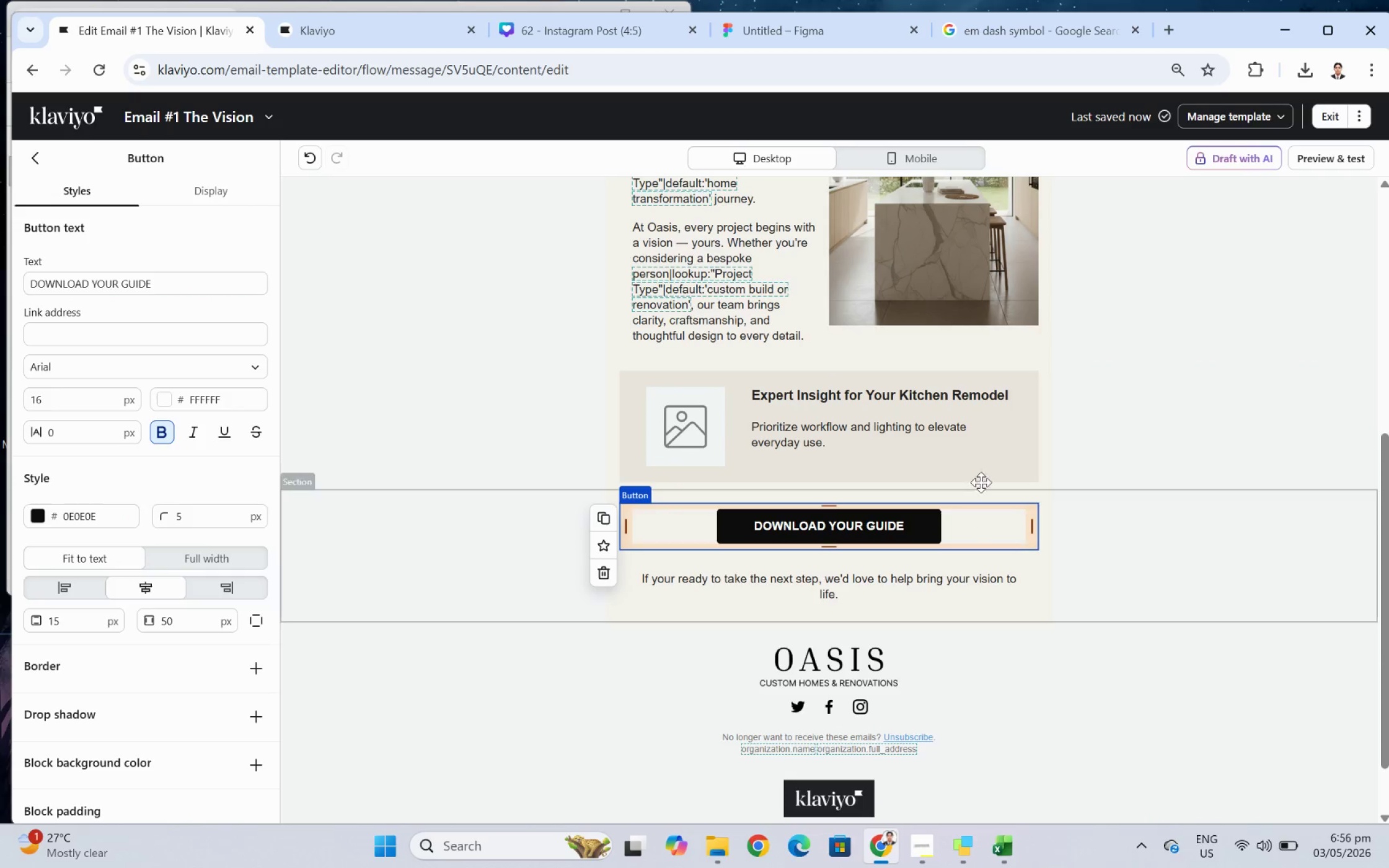 
scroll: coordinate [1331, 511], scroll_direction: up, amount: 7.0
 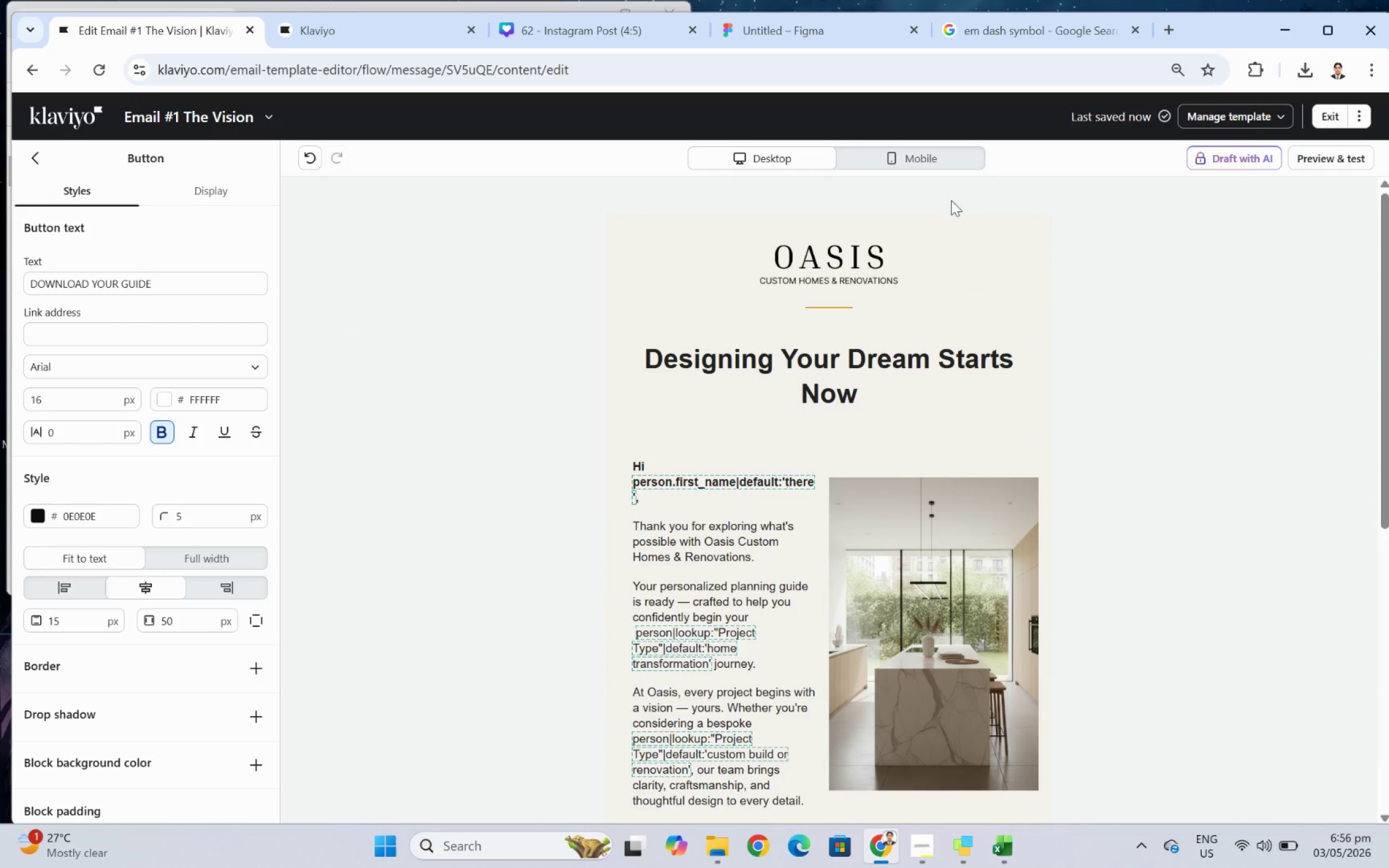 
left_click([949, 160])
 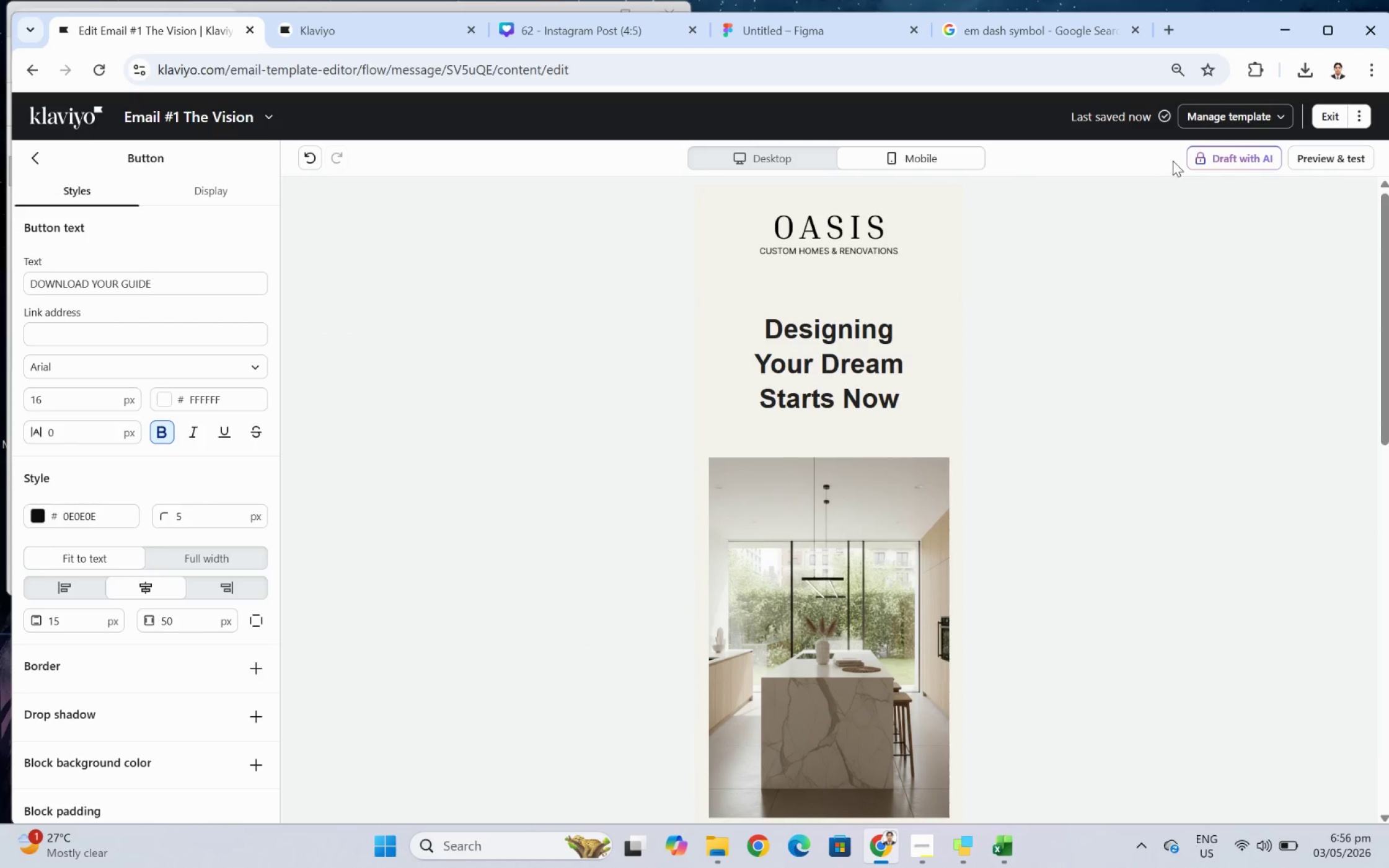 
left_click([703, 150])
 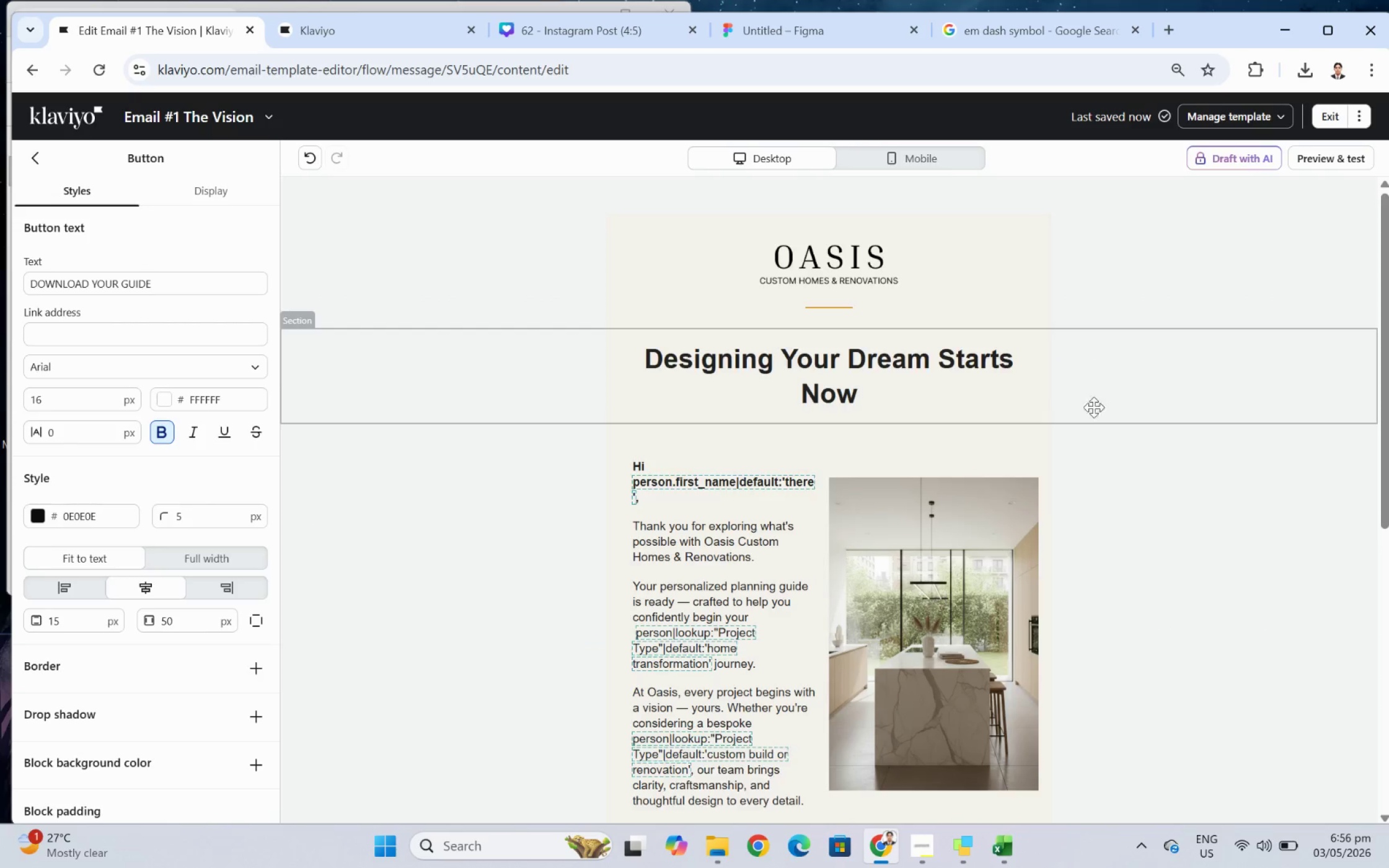 
scroll: coordinate [1093, 418], scroll_direction: down, amount: 5.0
 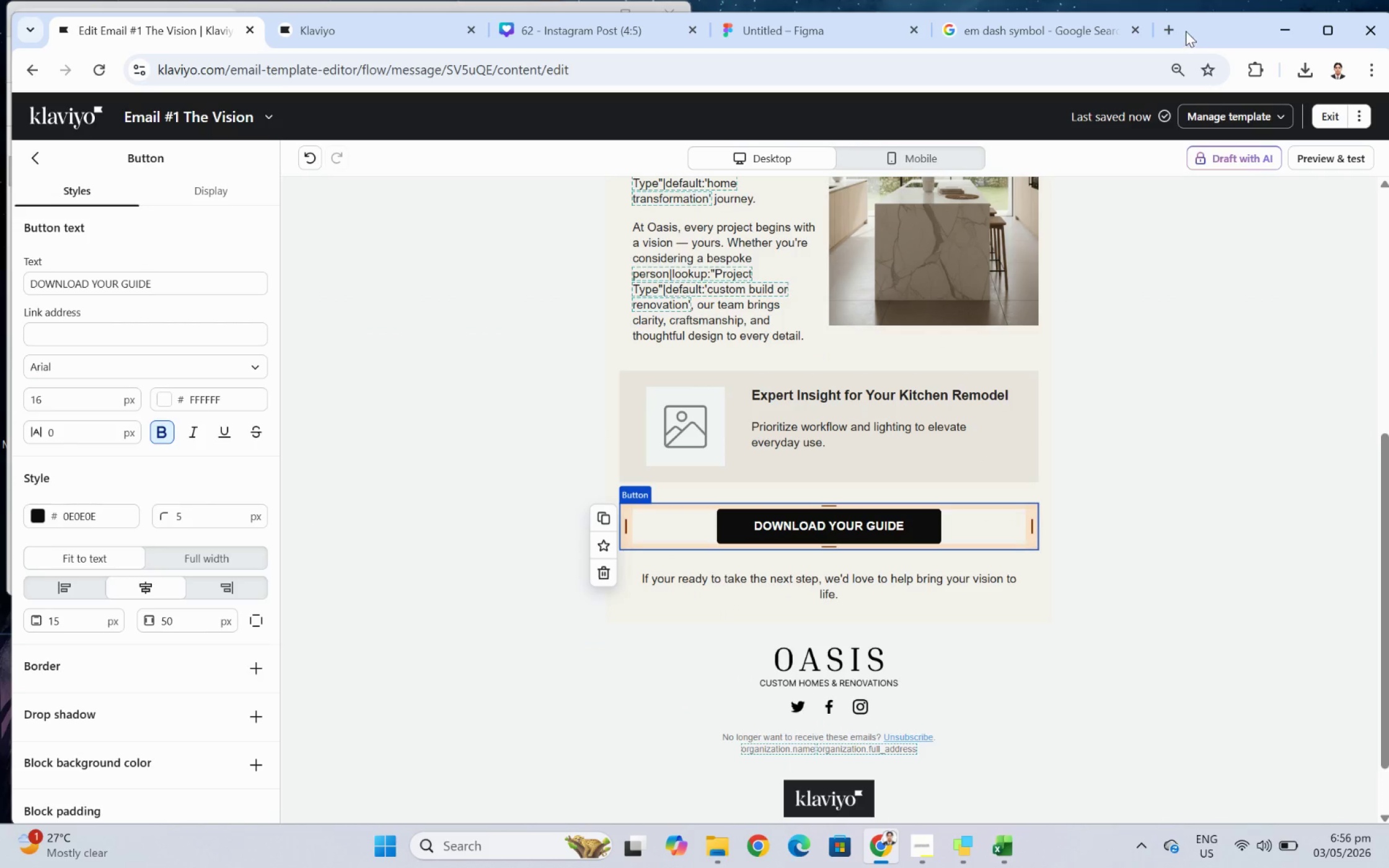 
left_click([1171, 25])
 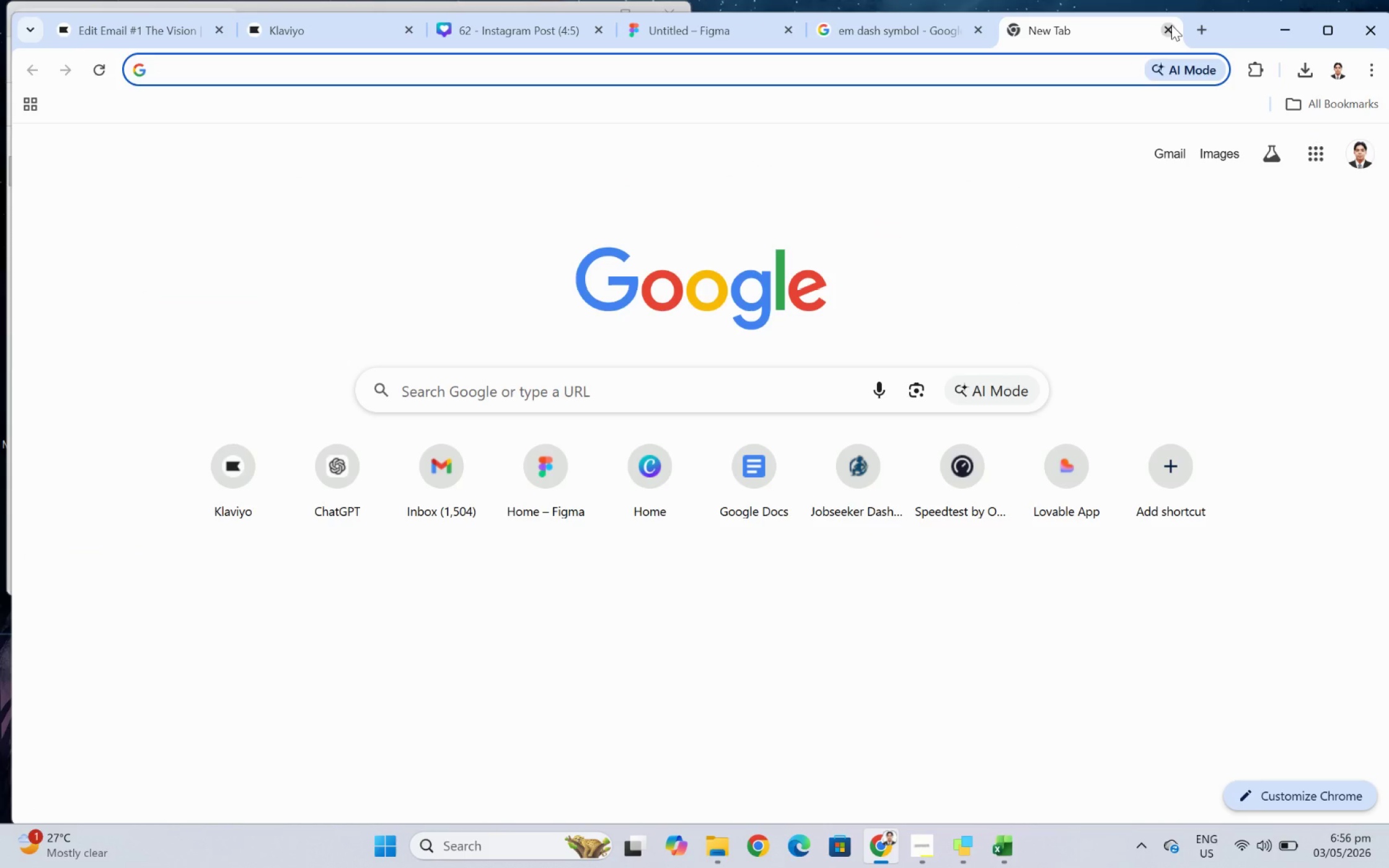 
type(ur)
 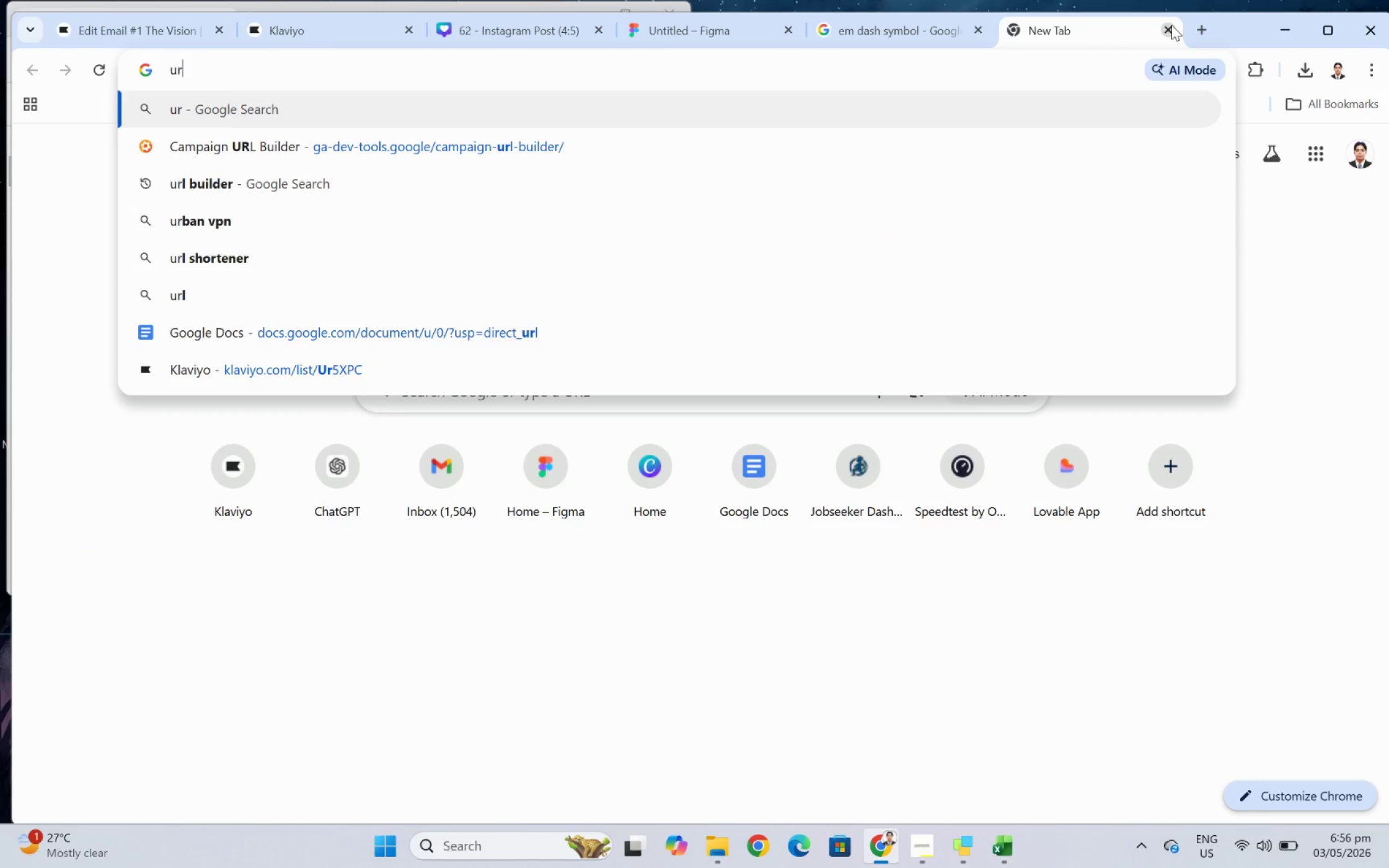 
key(ArrowDown)
 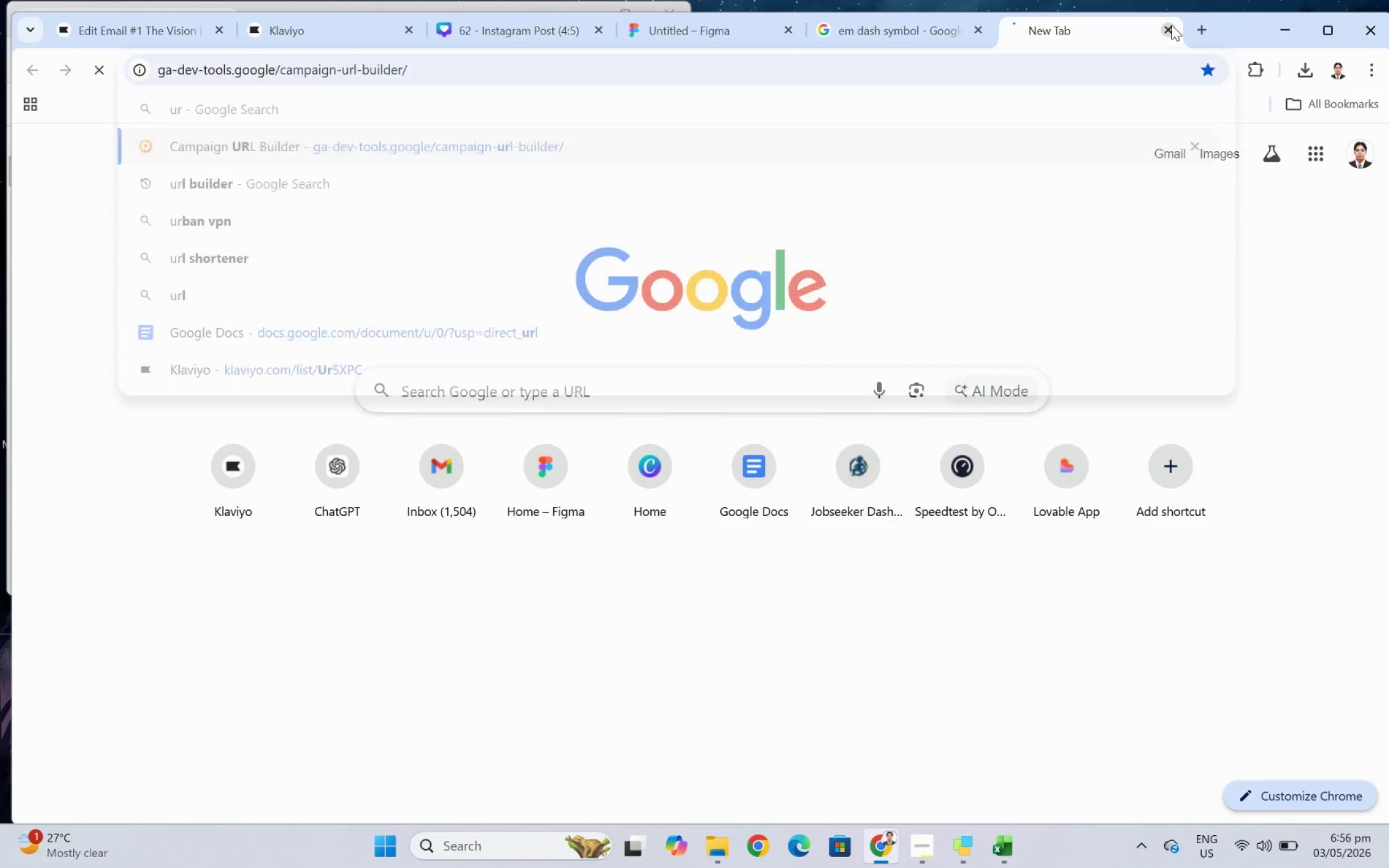 
key(Enter)